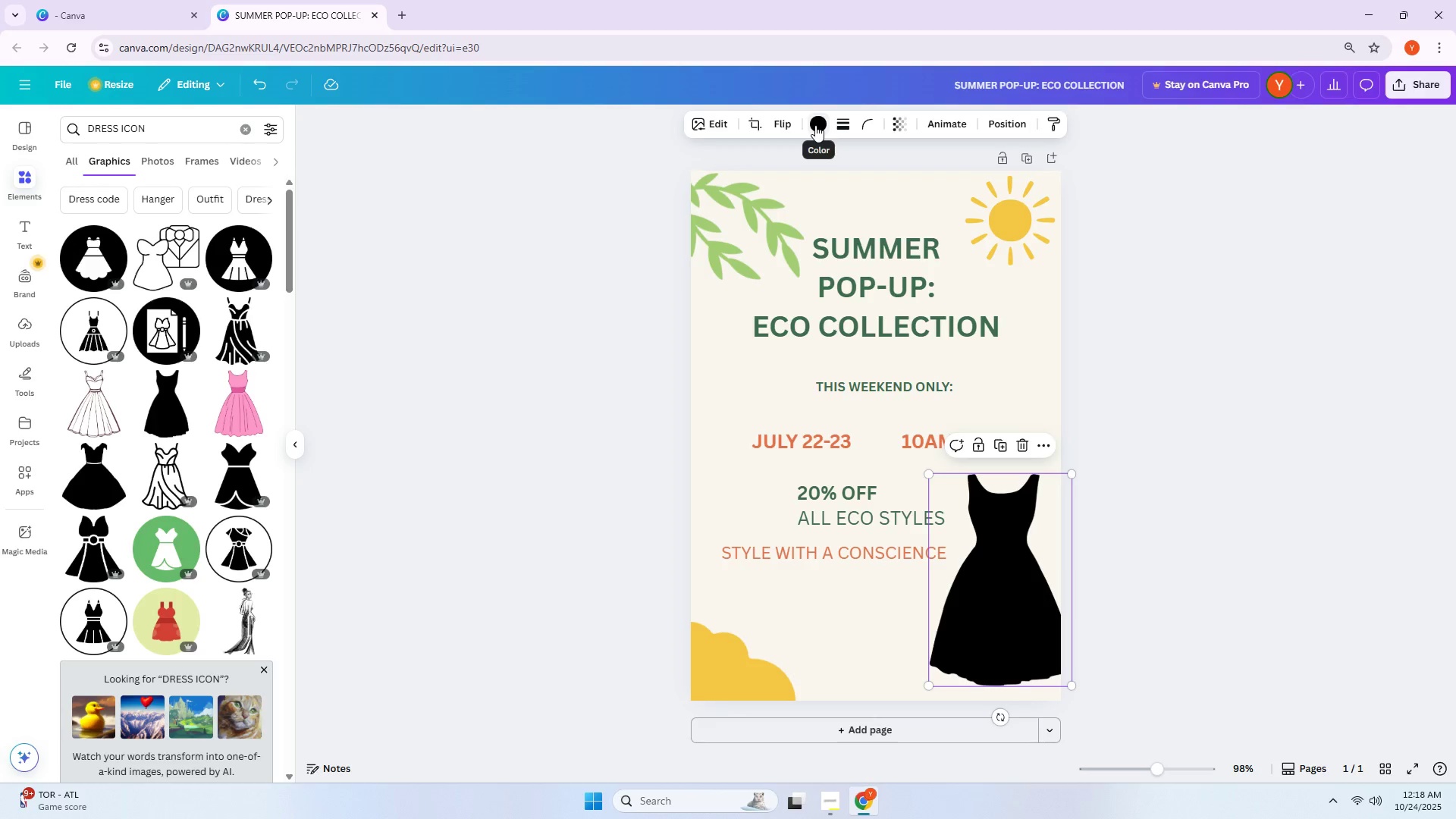 
scroll: coordinate [977, 483], scroll_direction: none, amount: 0.0
 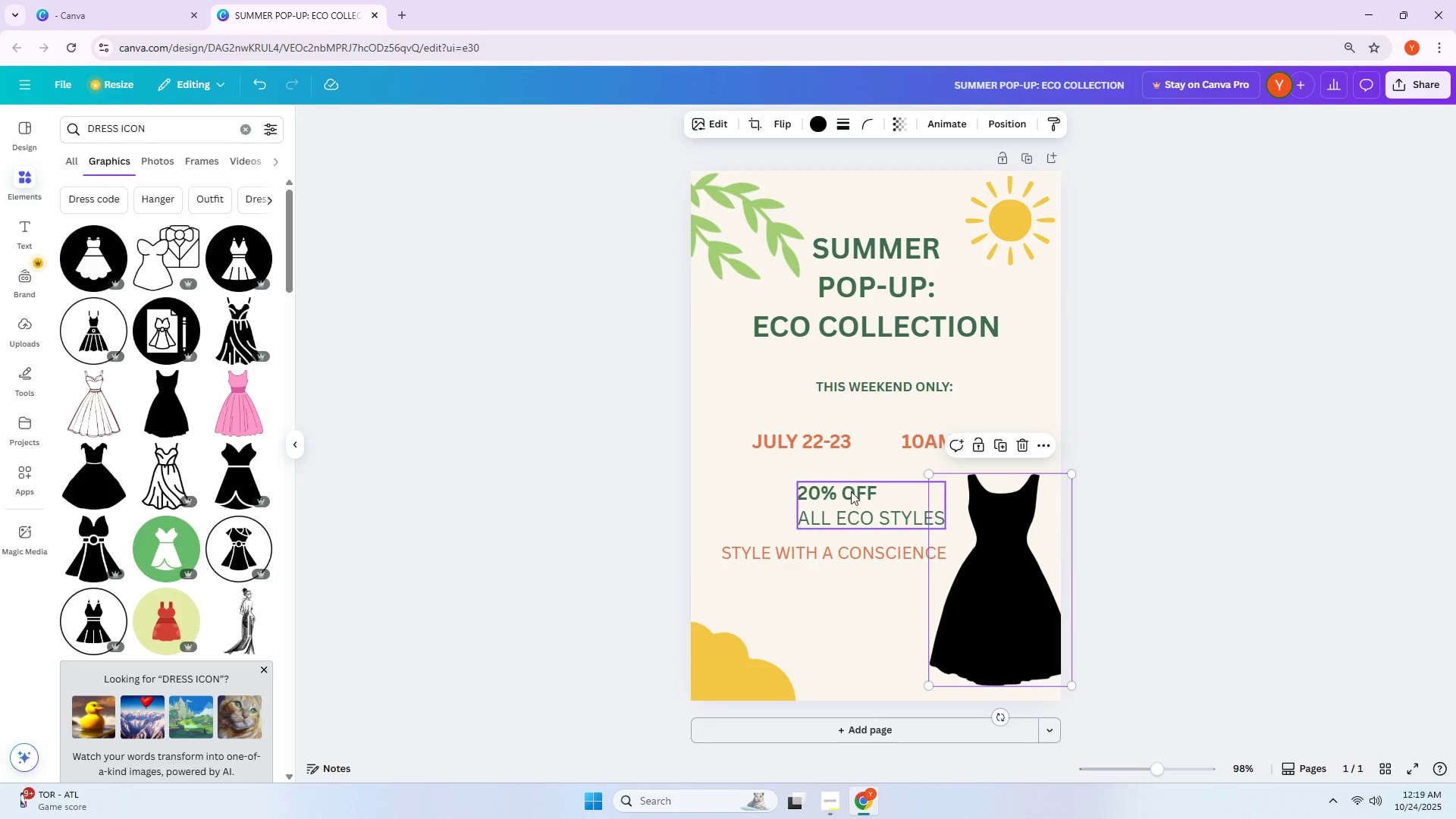 
left_click([817, 123])
 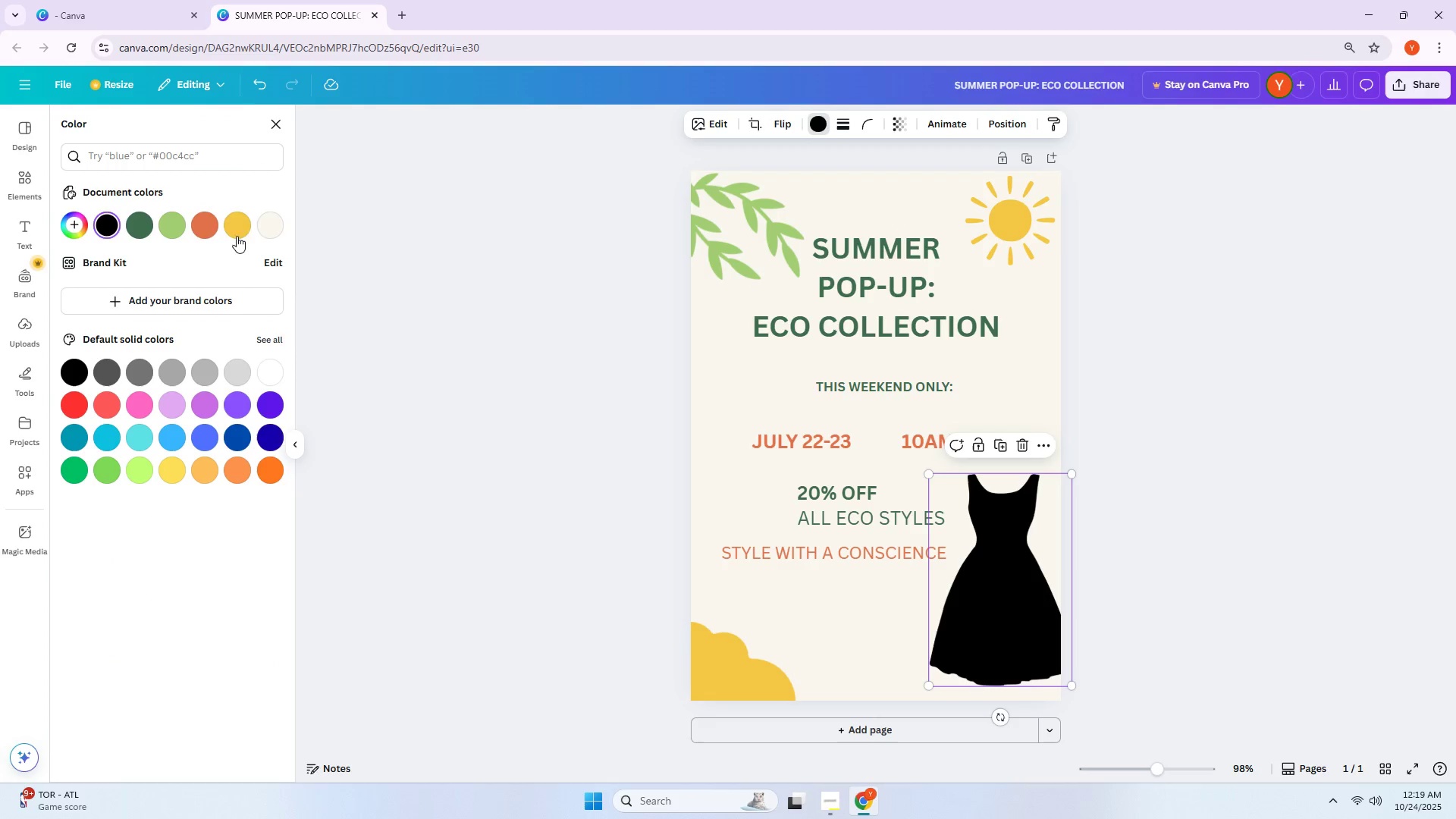 
left_click([209, 229])
 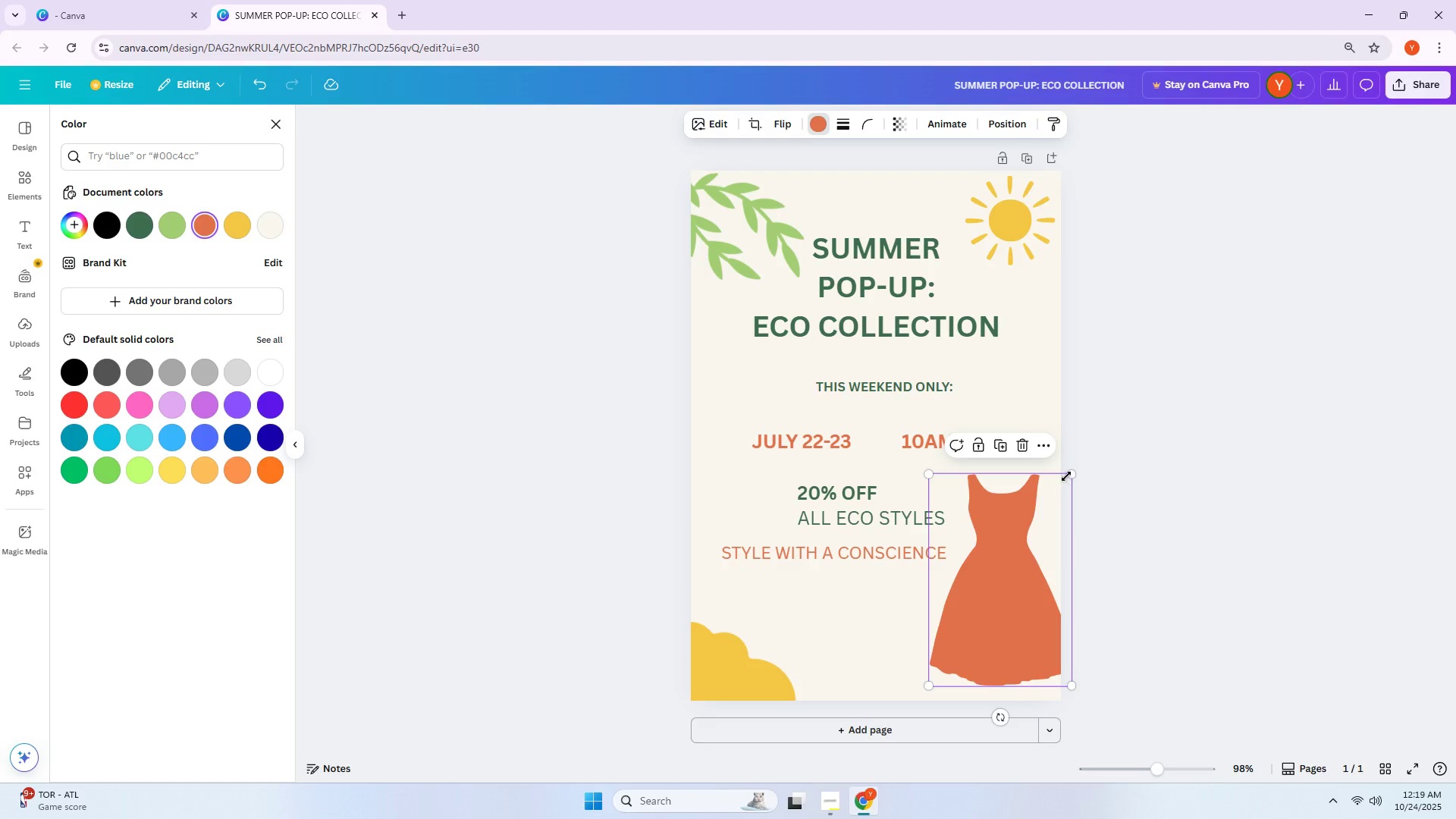 
left_click_drag(start_coordinate=[1069, 474], to_coordinate=[1009, 534])
 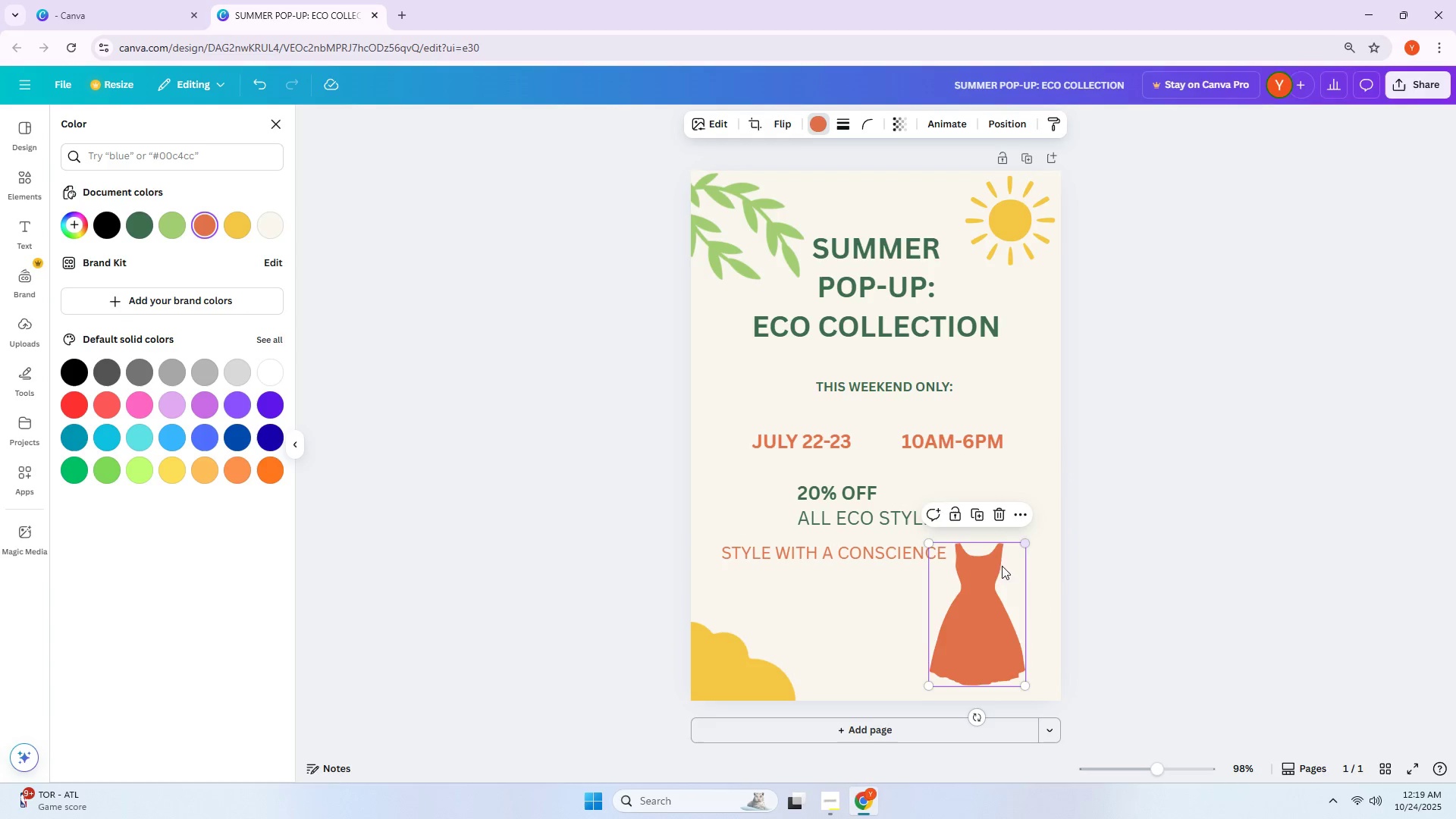 
left_click_drag(start_coordinate=[989, 598], to_coordinate=[1012, 524])
 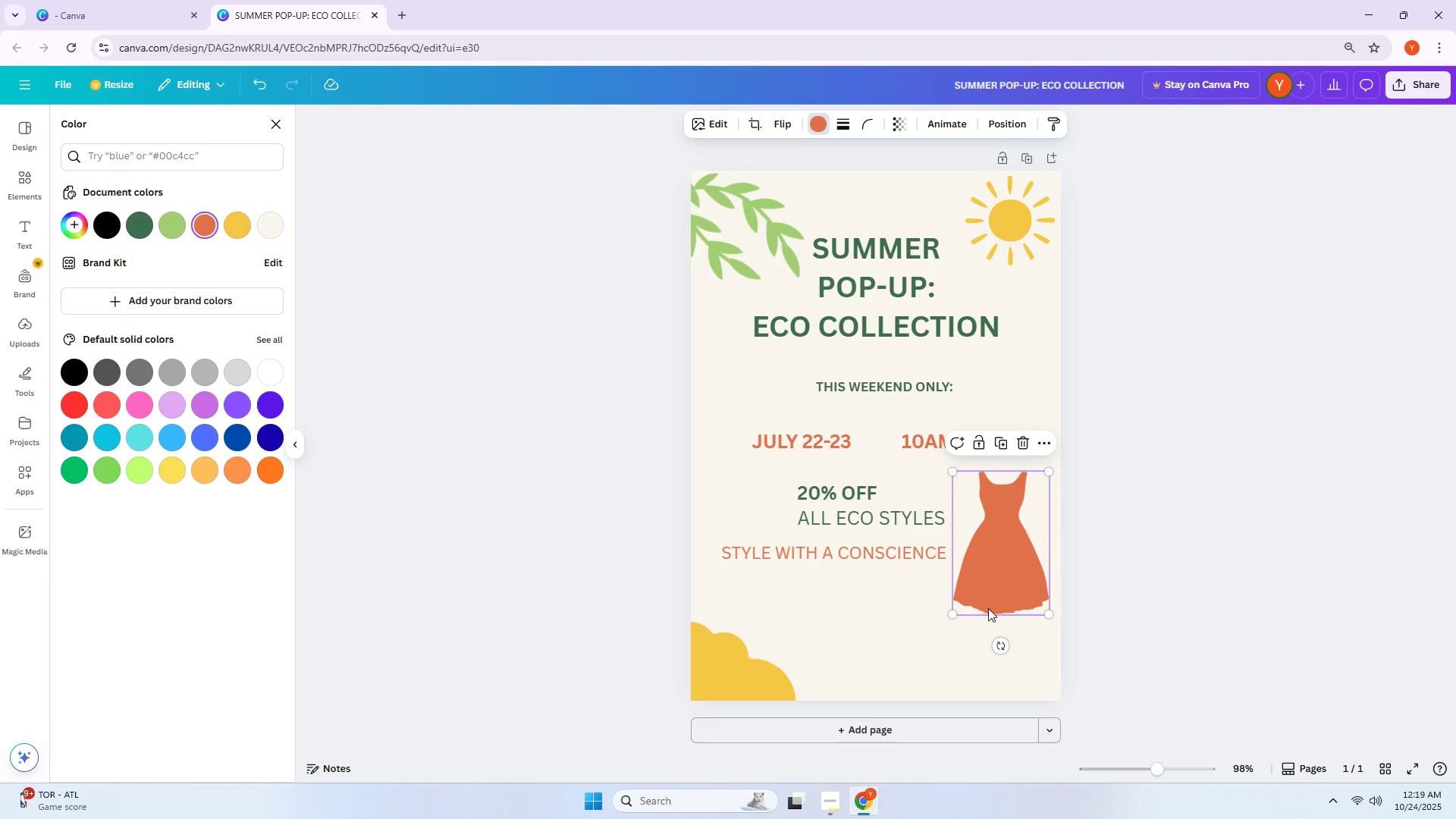 
left_click_drag(start_coordinate=[958, 613], to_coordinate=[954, 693])
 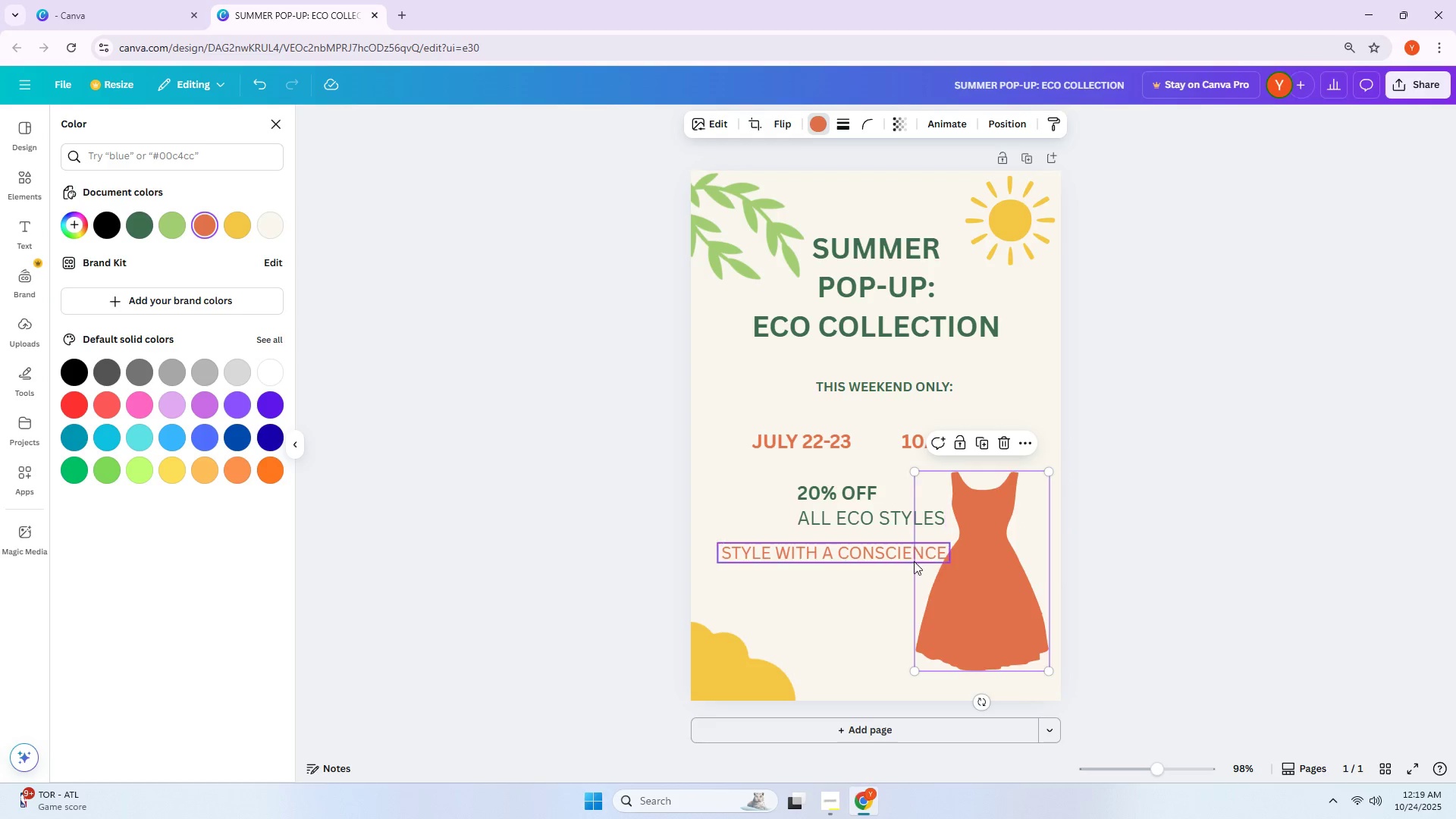 
left_click_drag(start_coordinate=[973, 613], to_coordinate=[981, 625])
 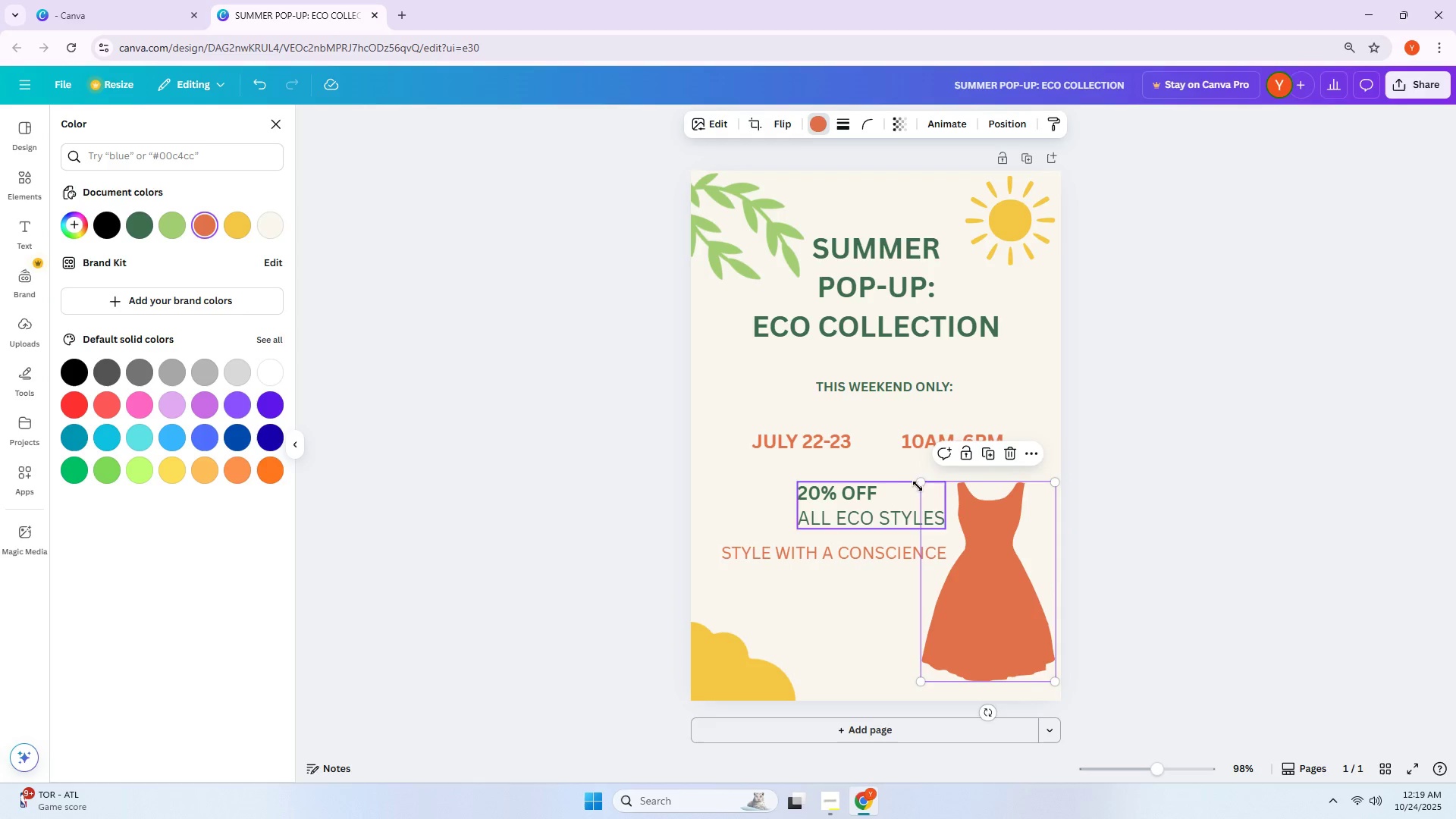 
left_click_drag(start_coordinate=[918, 484], to_coordinate=[934, 494])
 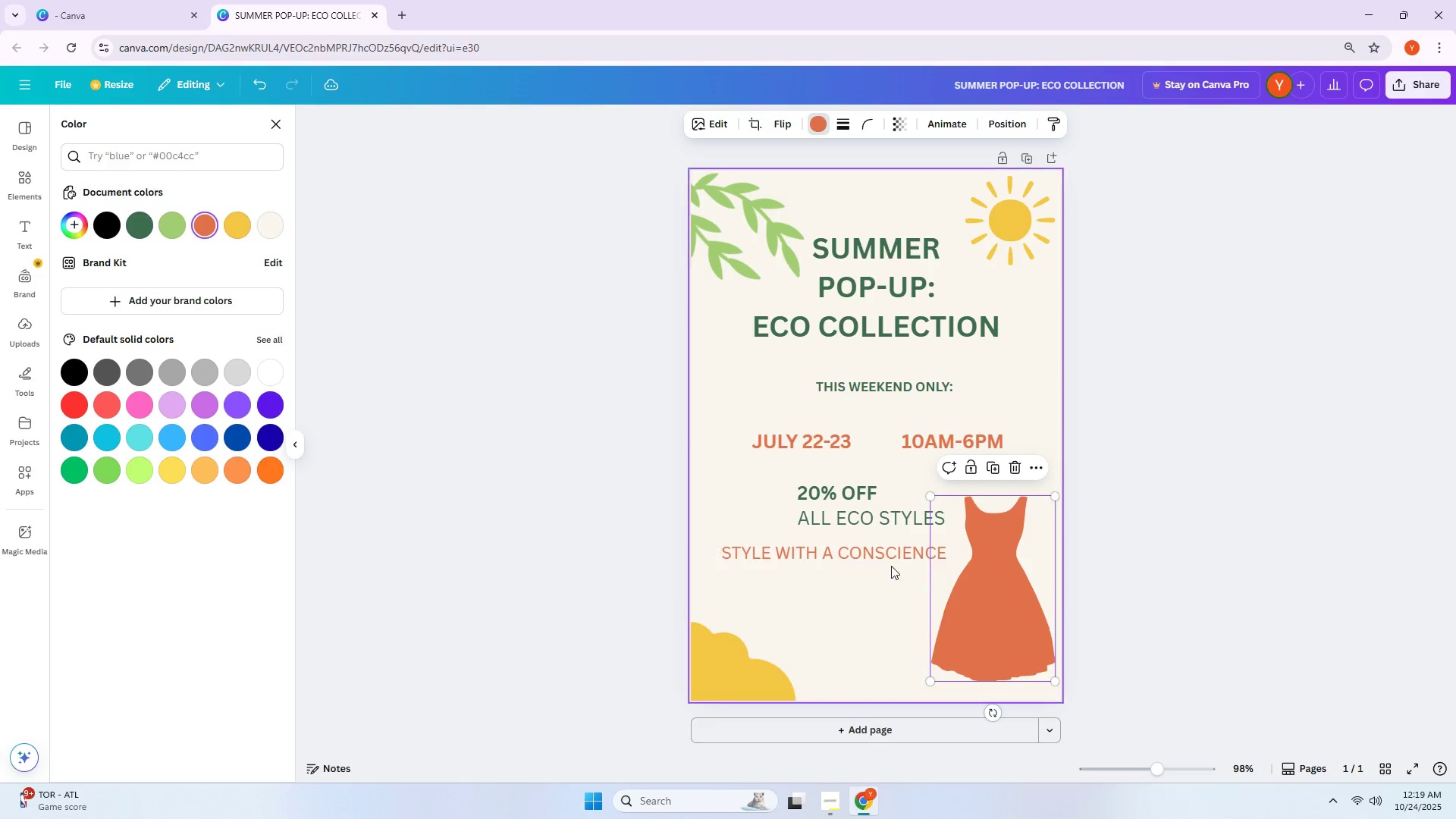 
left_click_drag(start_coordinate=[878, 556], to_coordinate=[854, 556])
 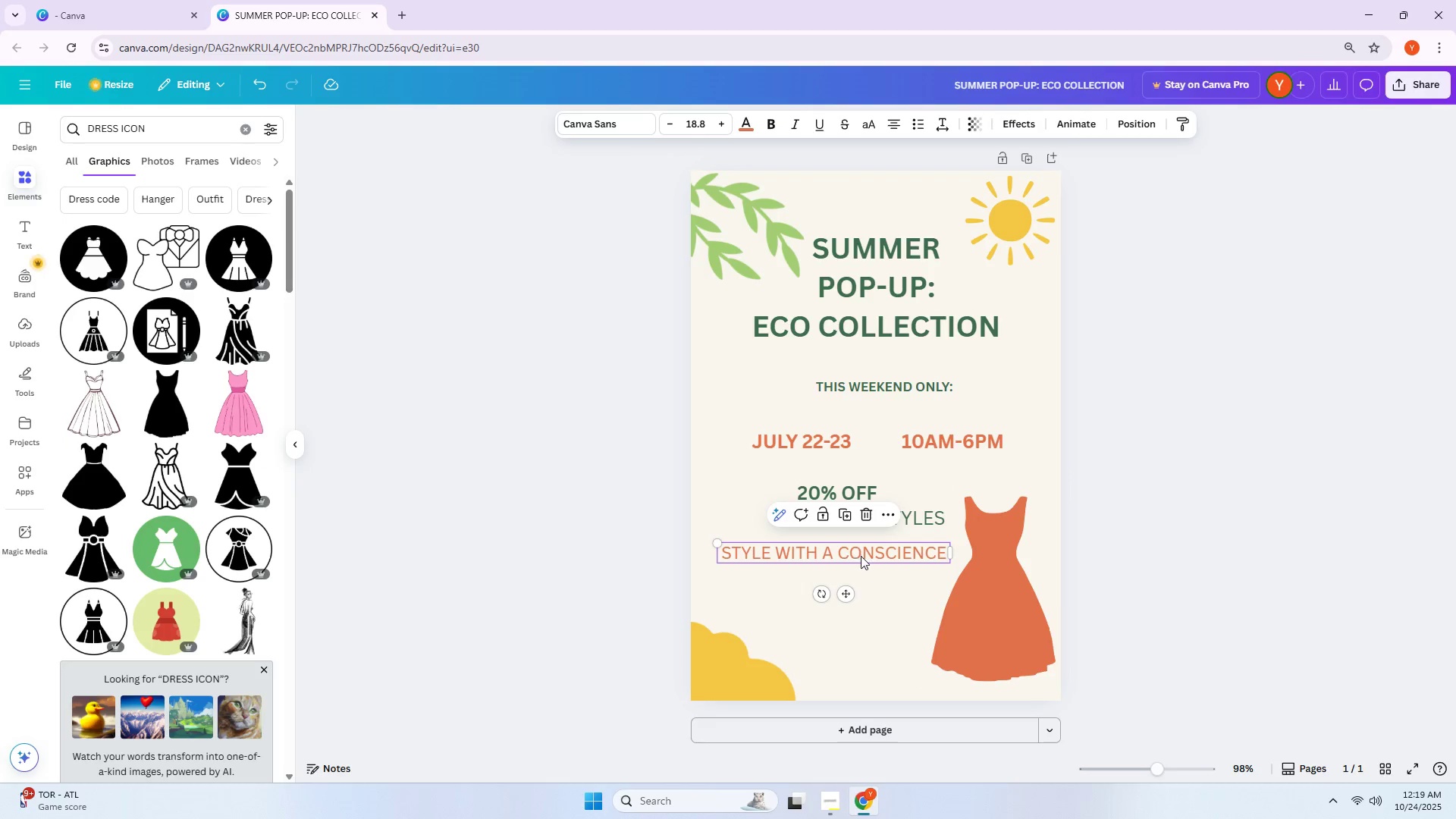 
left_click_drag(start_coordinate=[861, 556], to_coordinate=[855, 558])
 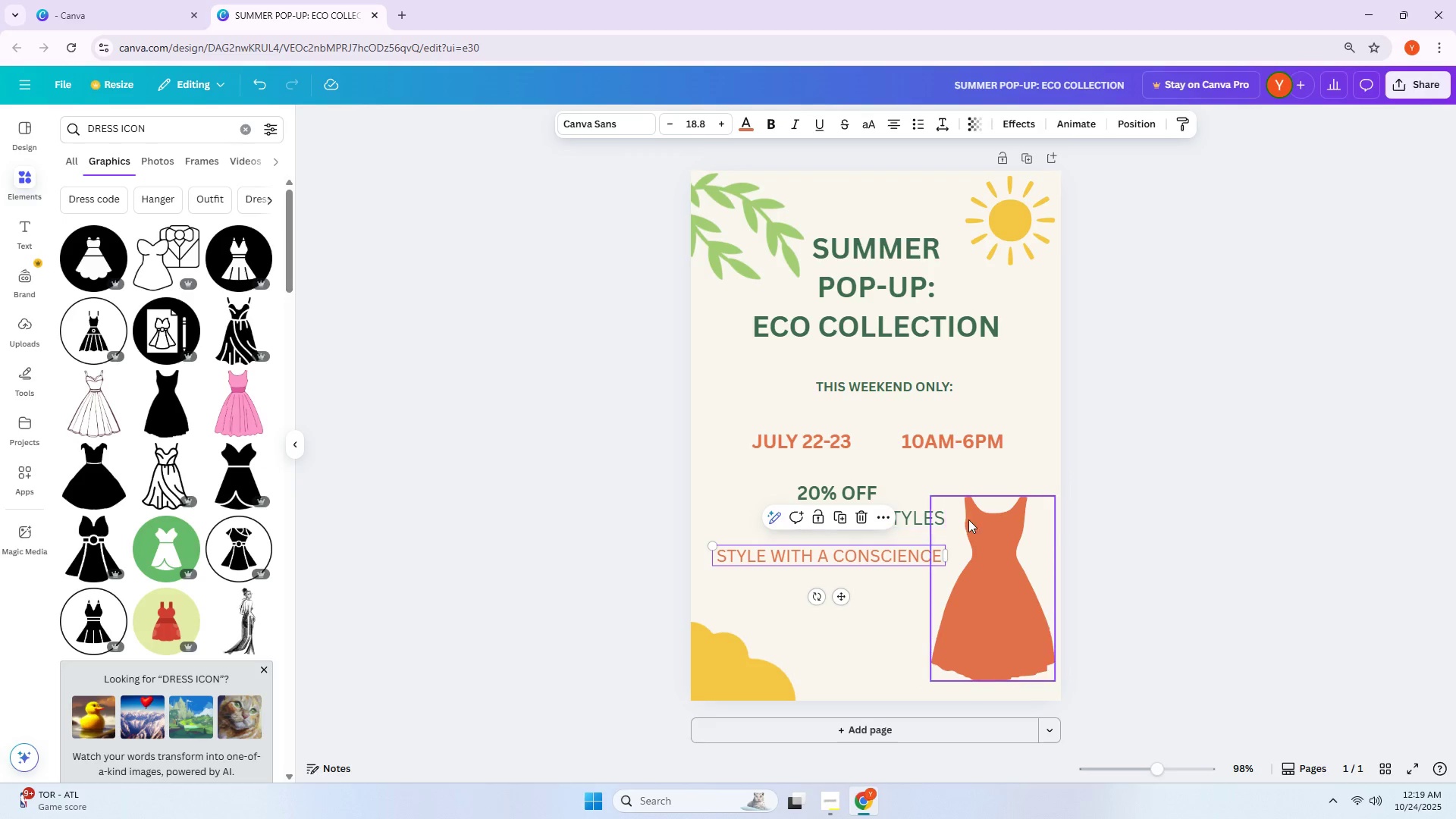 
left_click_drag(start_coordinate=[1014, 558], to_coordinate=[1018, 532])
 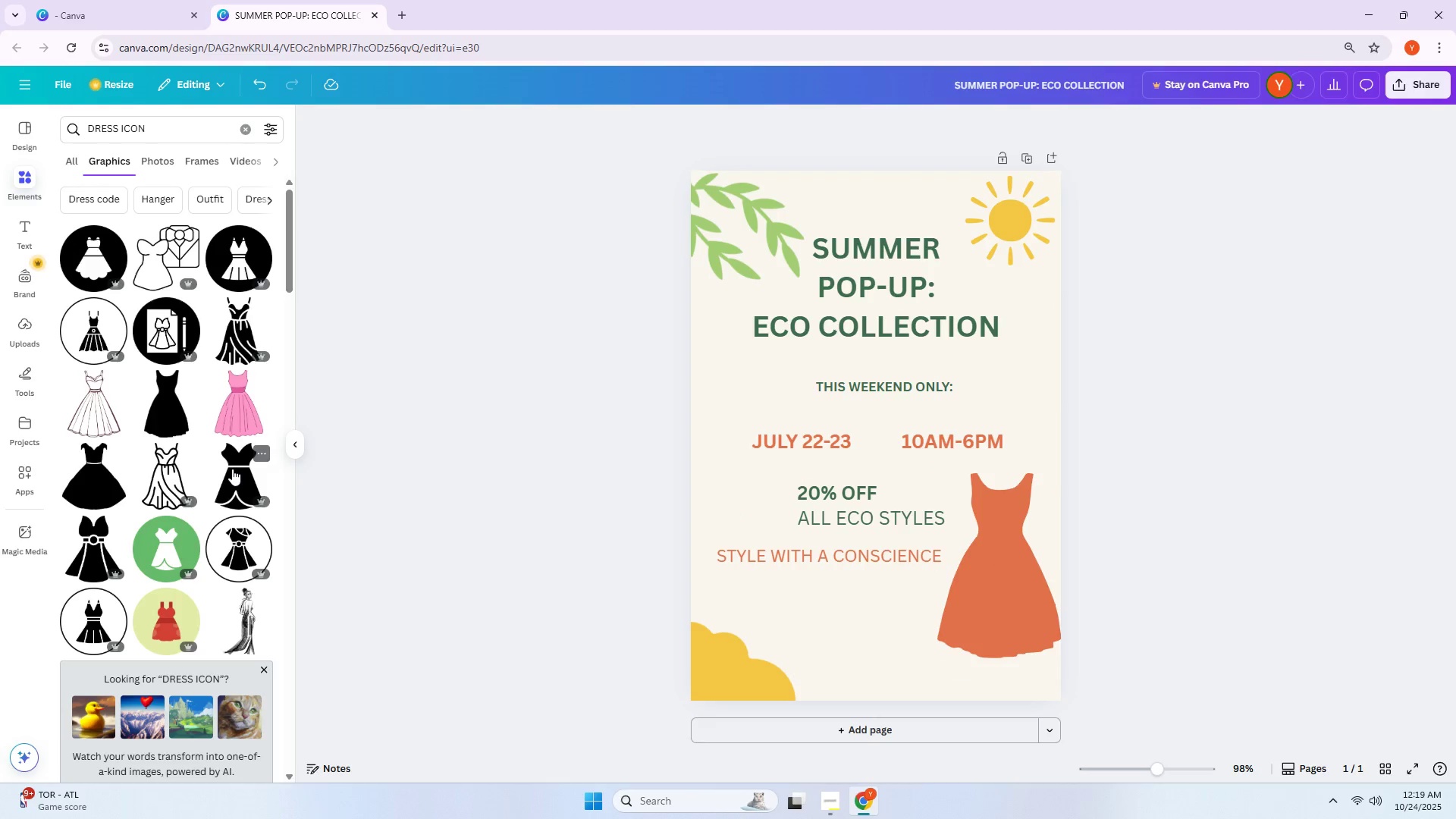 
wait(6.63)
 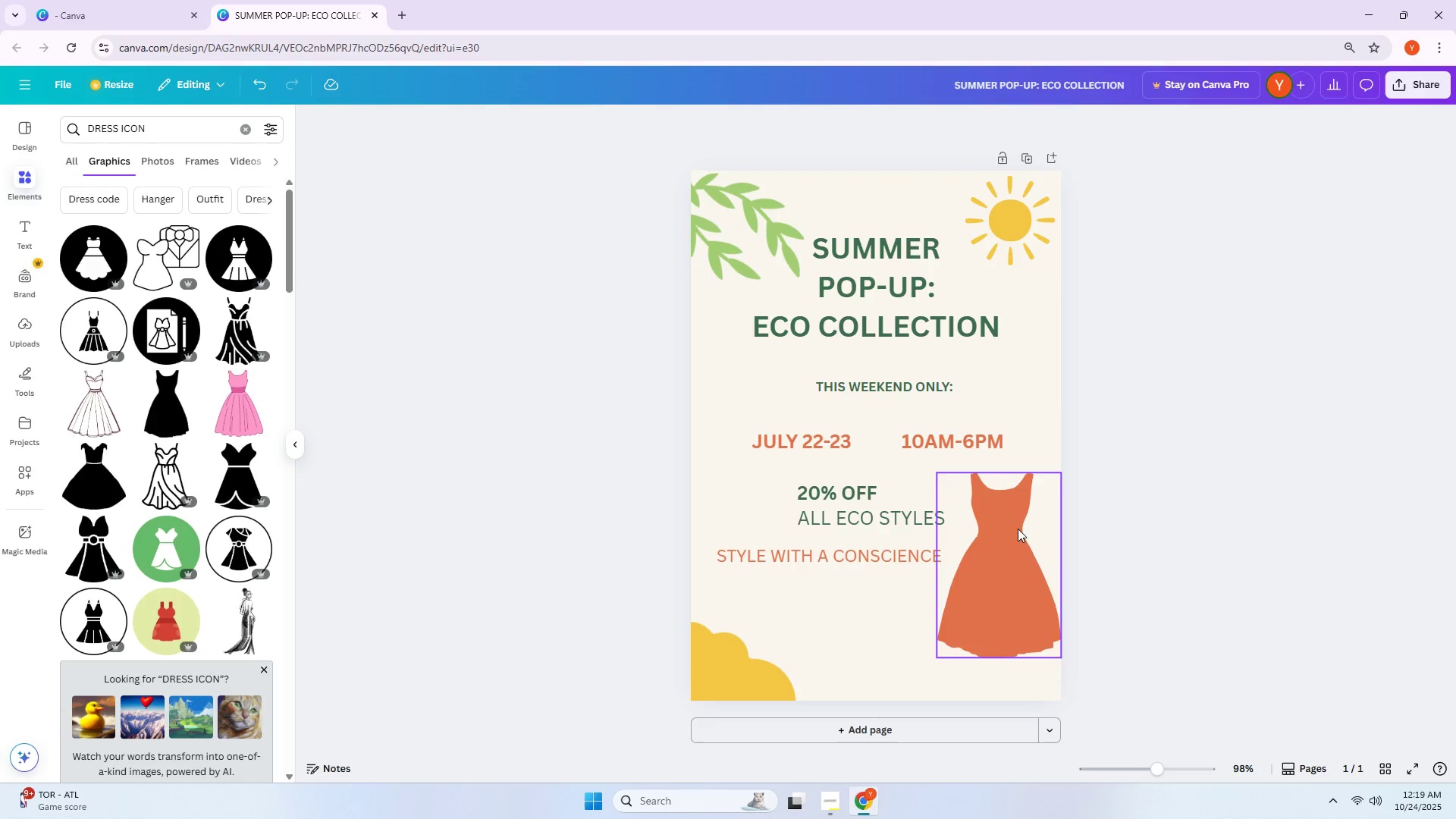 
scroll: coordinate [198, 435], scroll_direction: down, amount: 11.0
 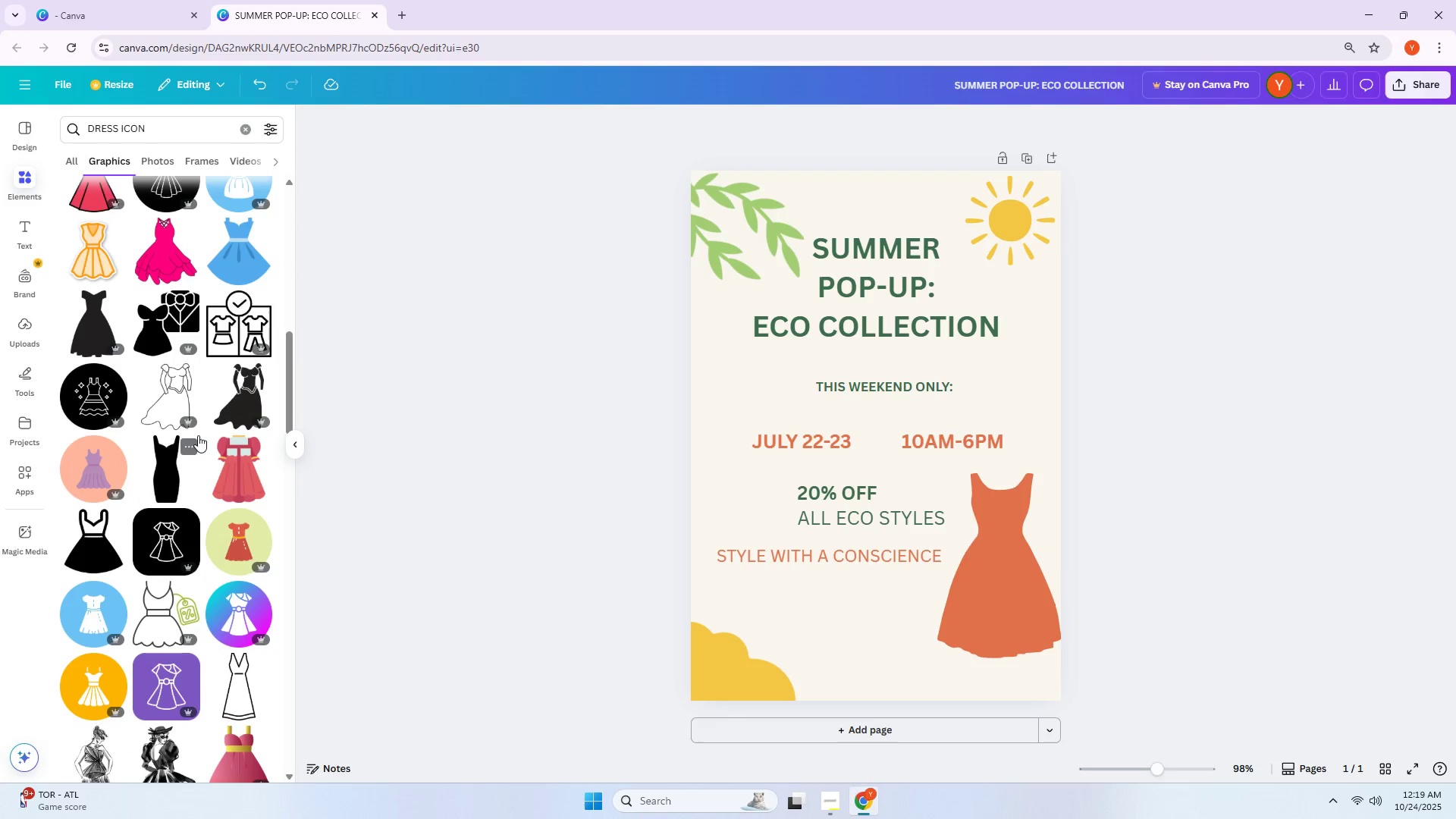 
left_click([154, 469])
 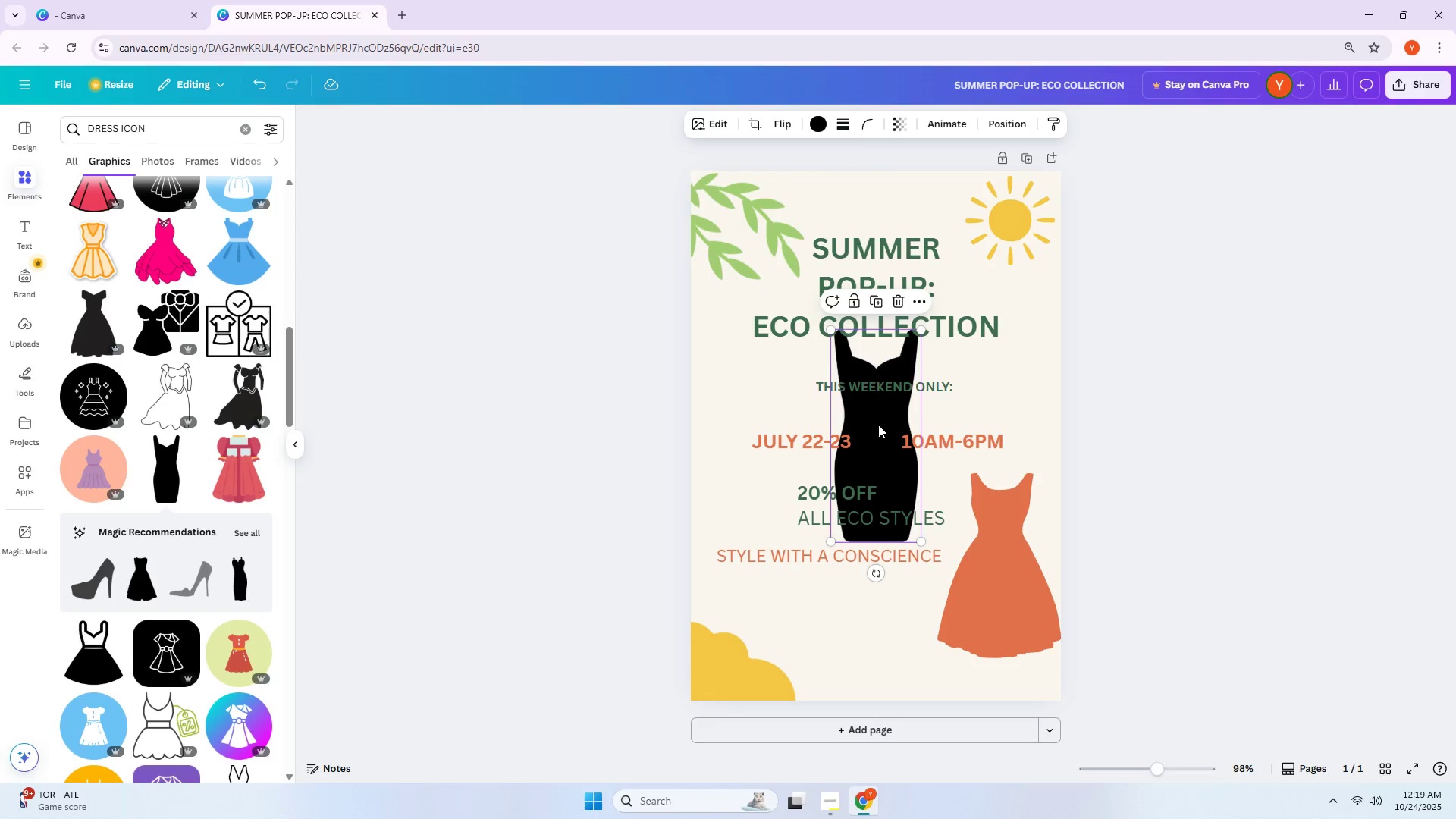 
wait(6.16)
 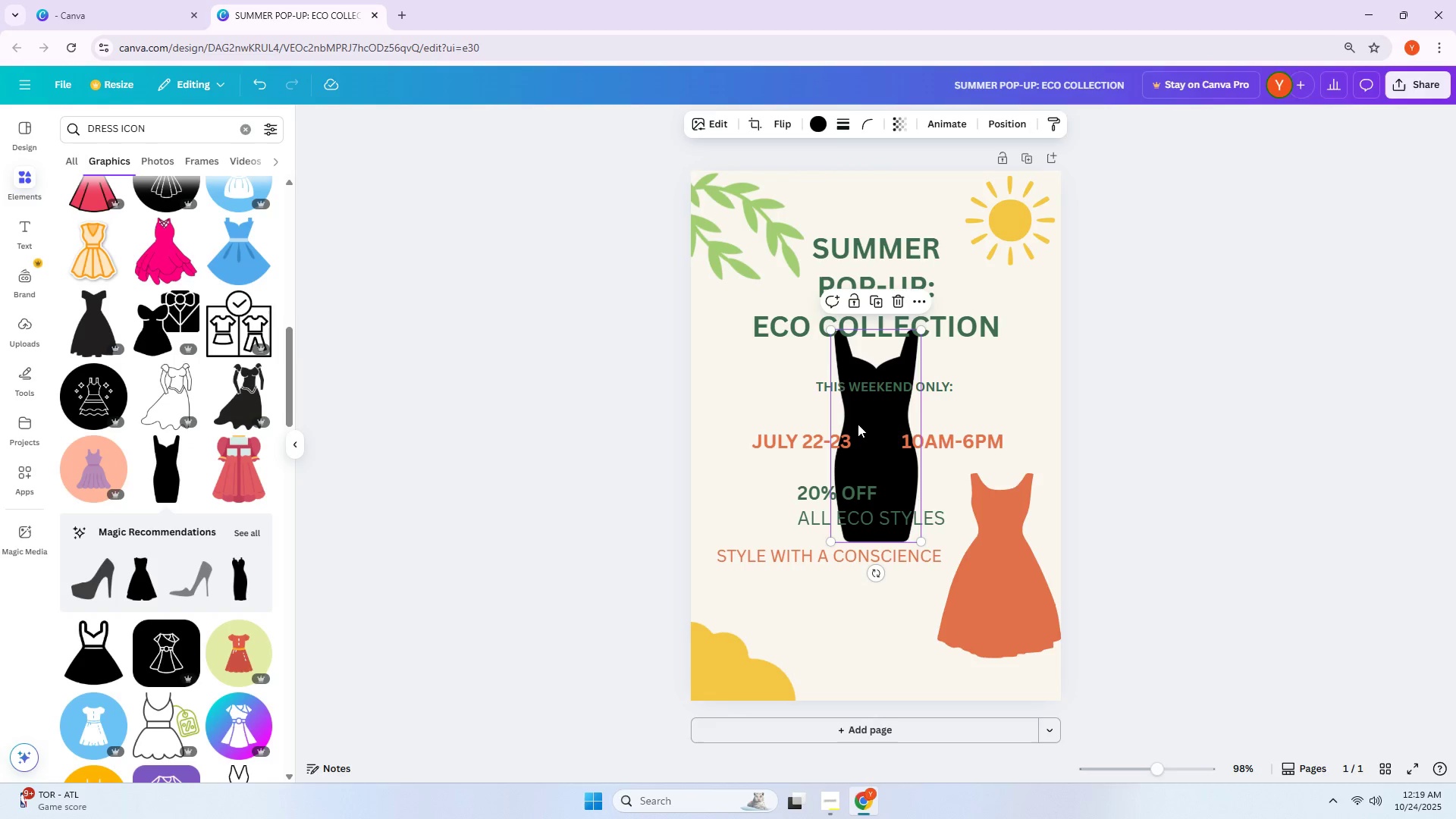 
key(Delete)
 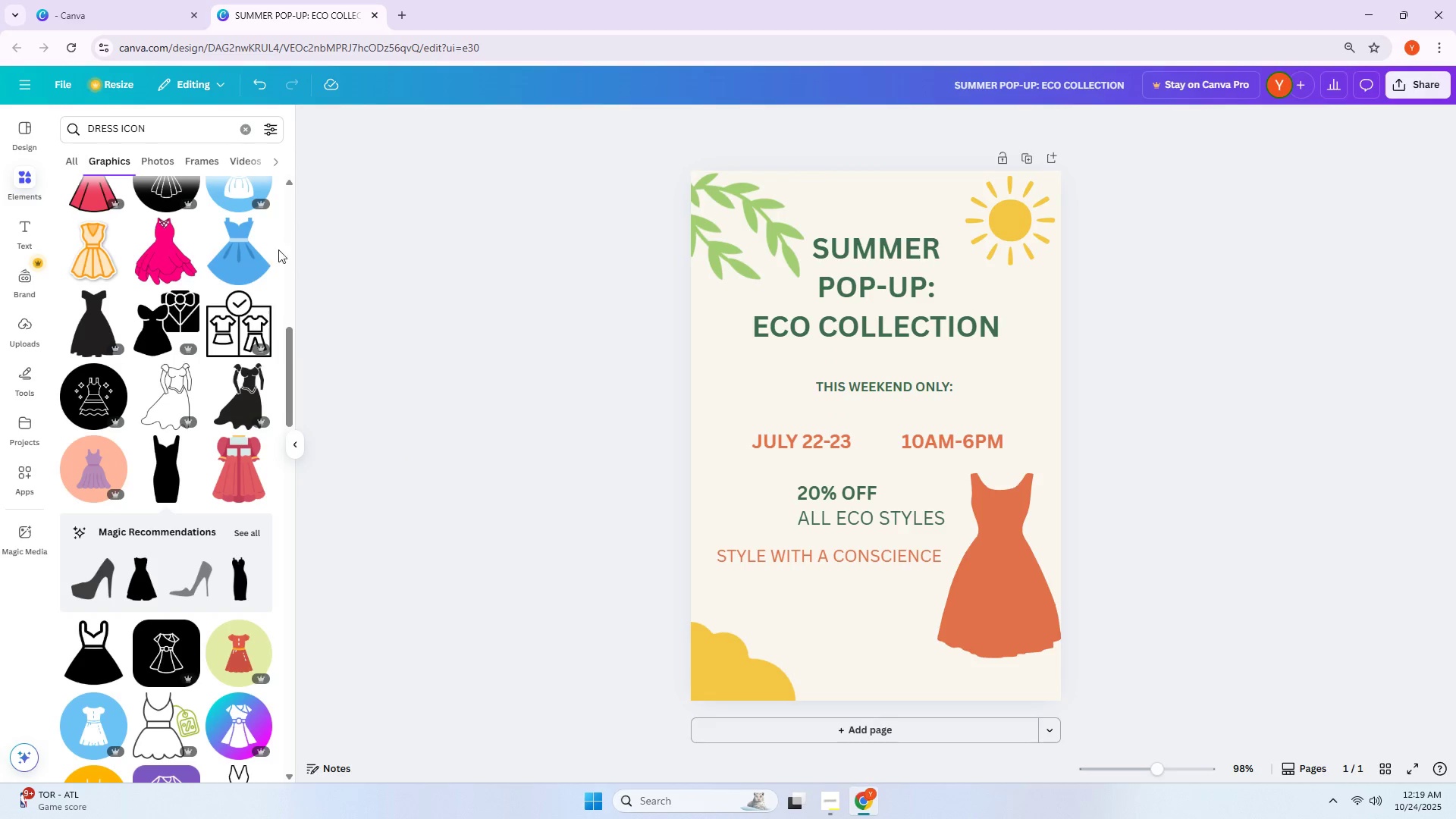 
scroll: coordinate [470, 366], scroll_direction: up, amount: 4.0
 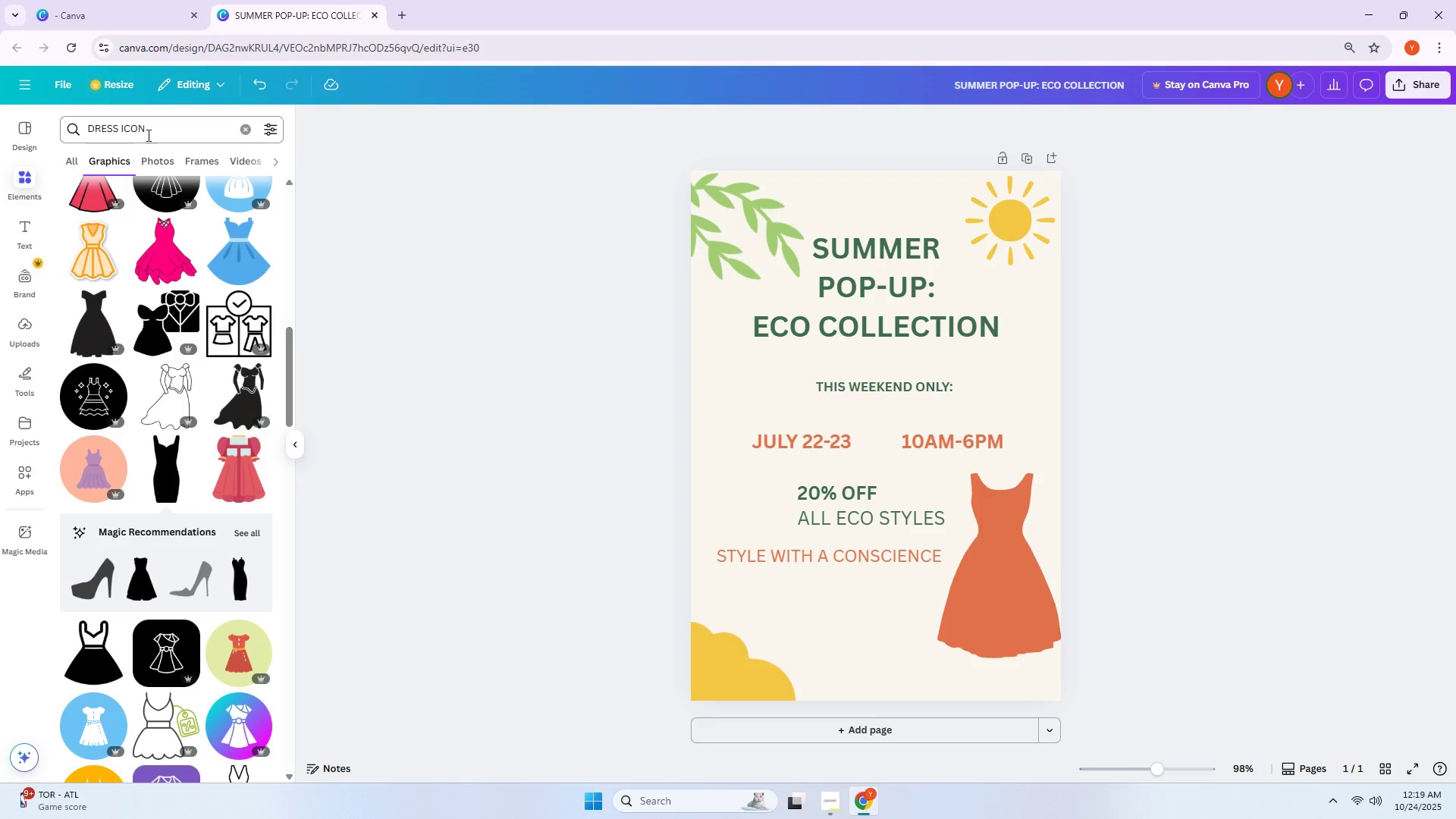 
left_click_drag(start_coordinate=[149, 132], to_coordinate=[143, 142])
 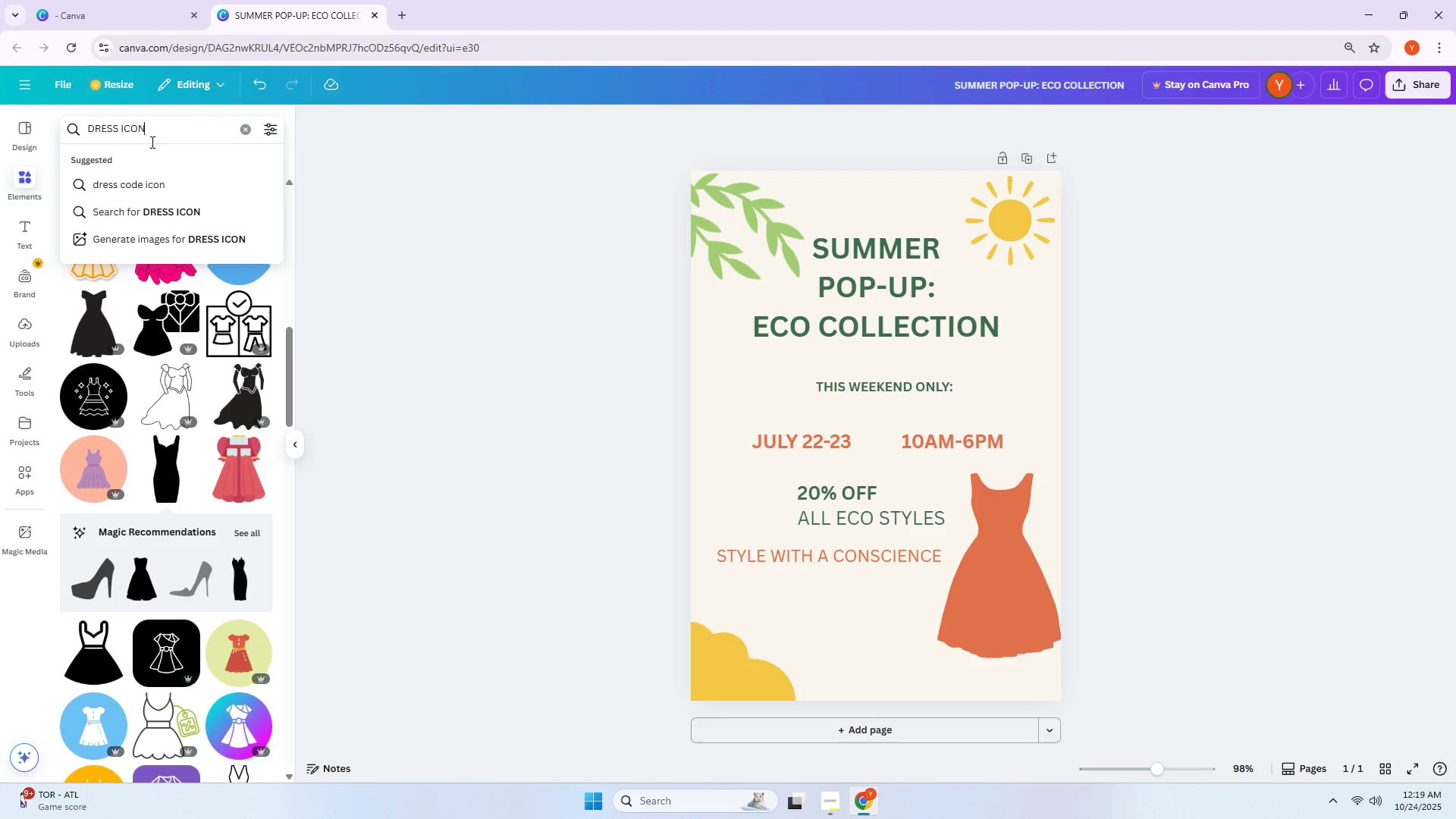 
left_click_drag(start_coordinate=[161, 136], to_coordinate=[2, 146])
 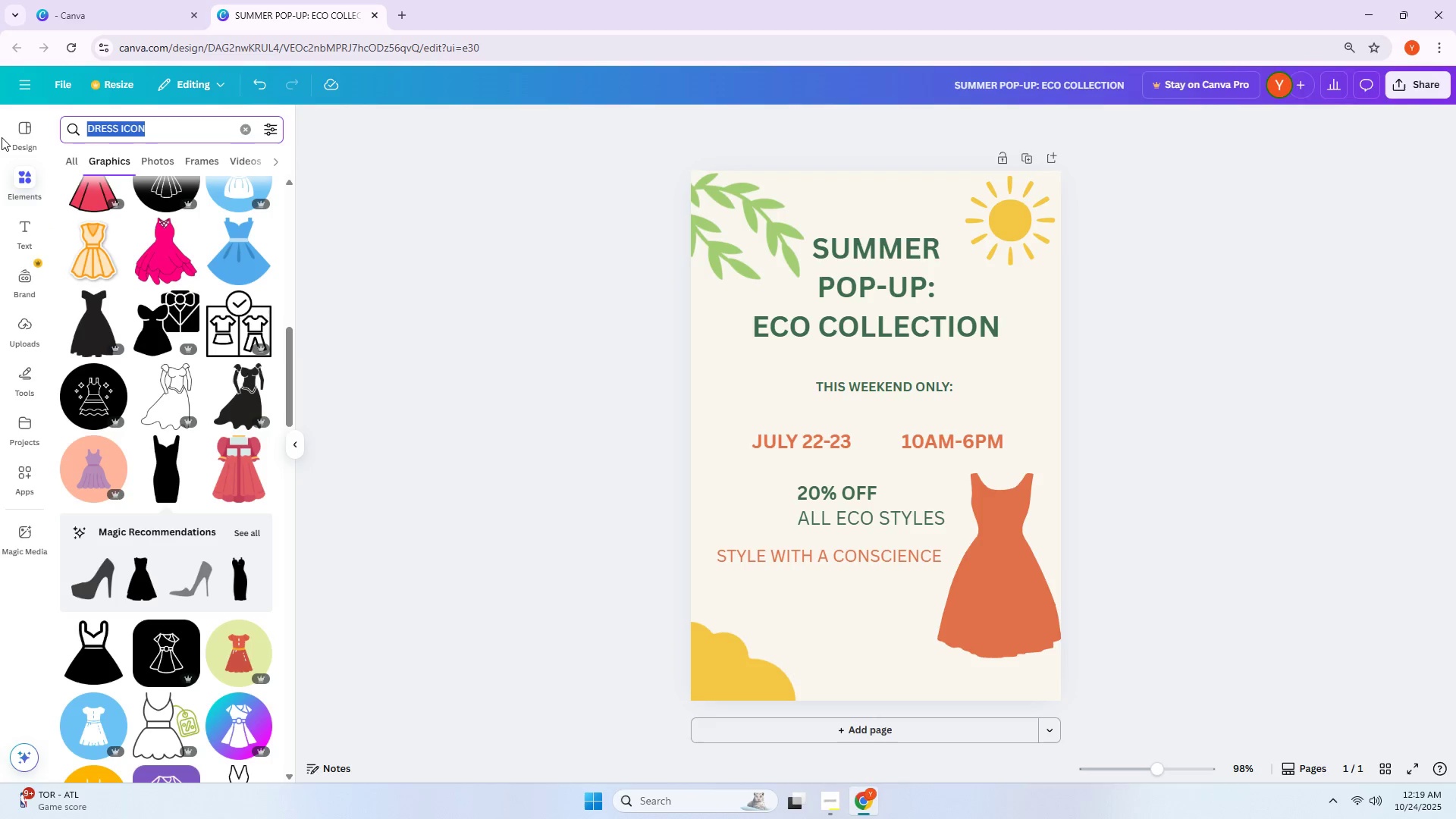 
type(ORANGE DRESS O)
key(Backspace)
type(OI)
key(Backspace)
key(Backspace)
type(ICON)
 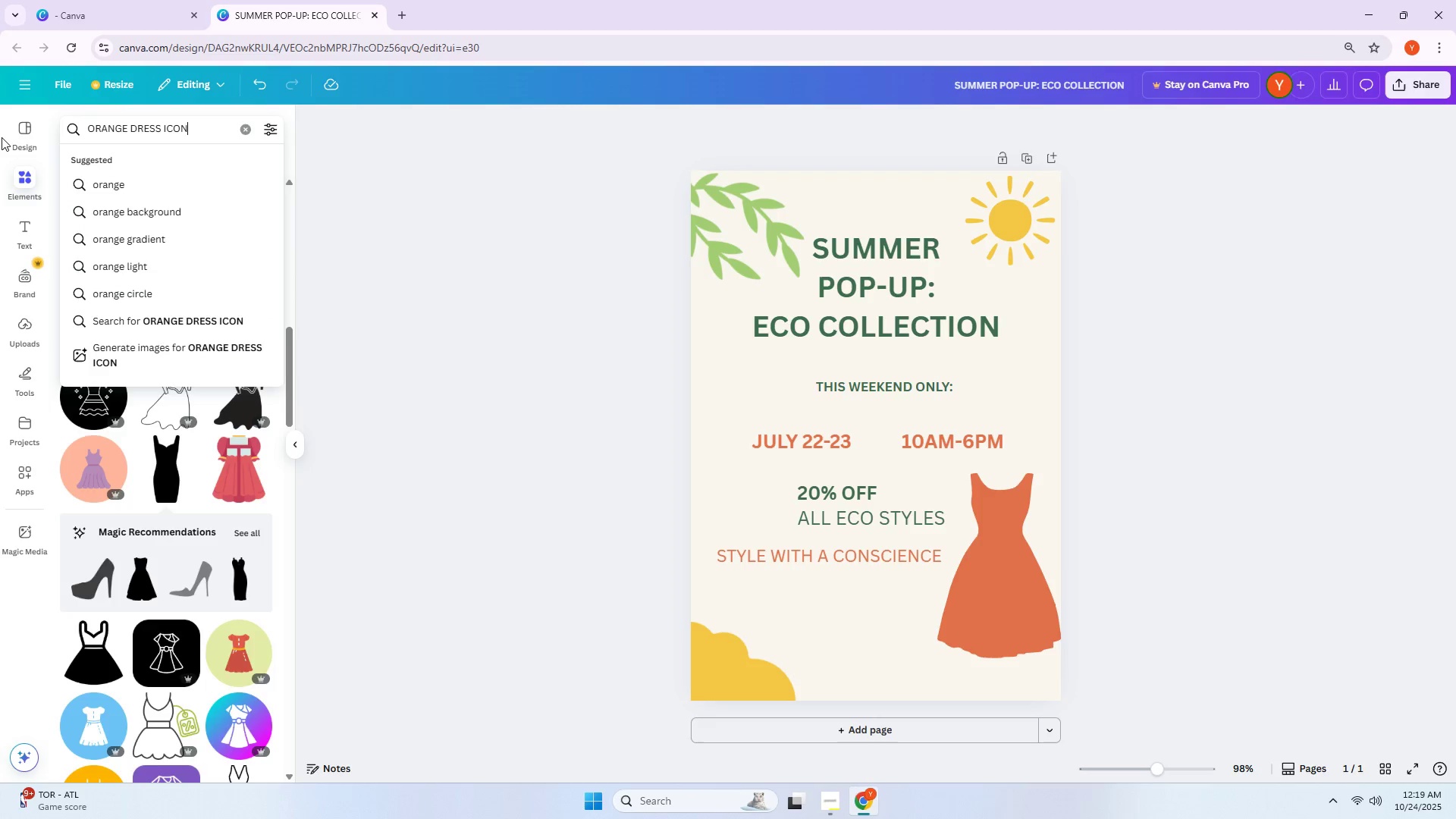 
key(Enter)
 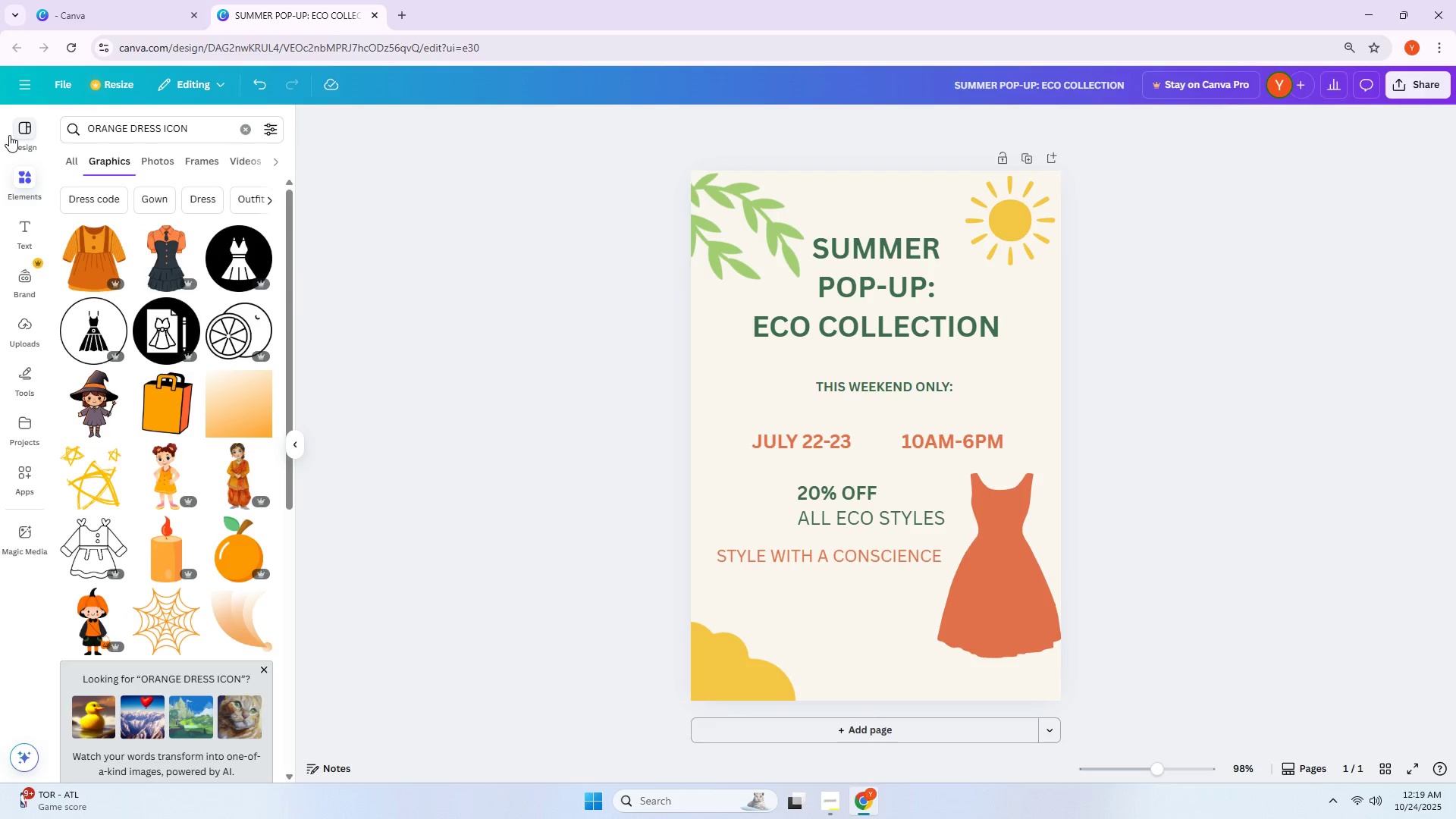 
scroll: coordinate [163, 372], scroll_direction: down, amount: 7.0
 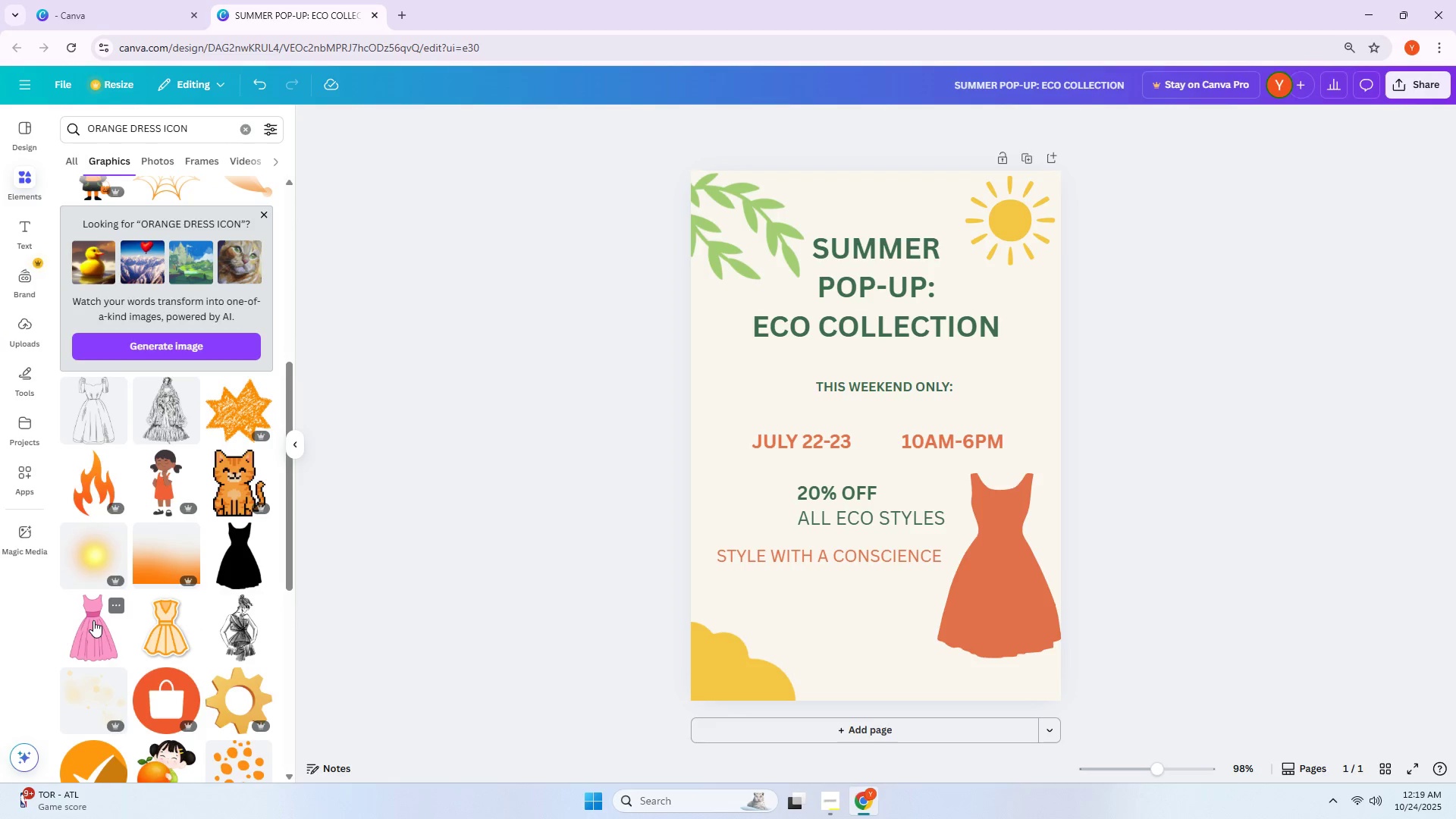 
wait(5.11)
 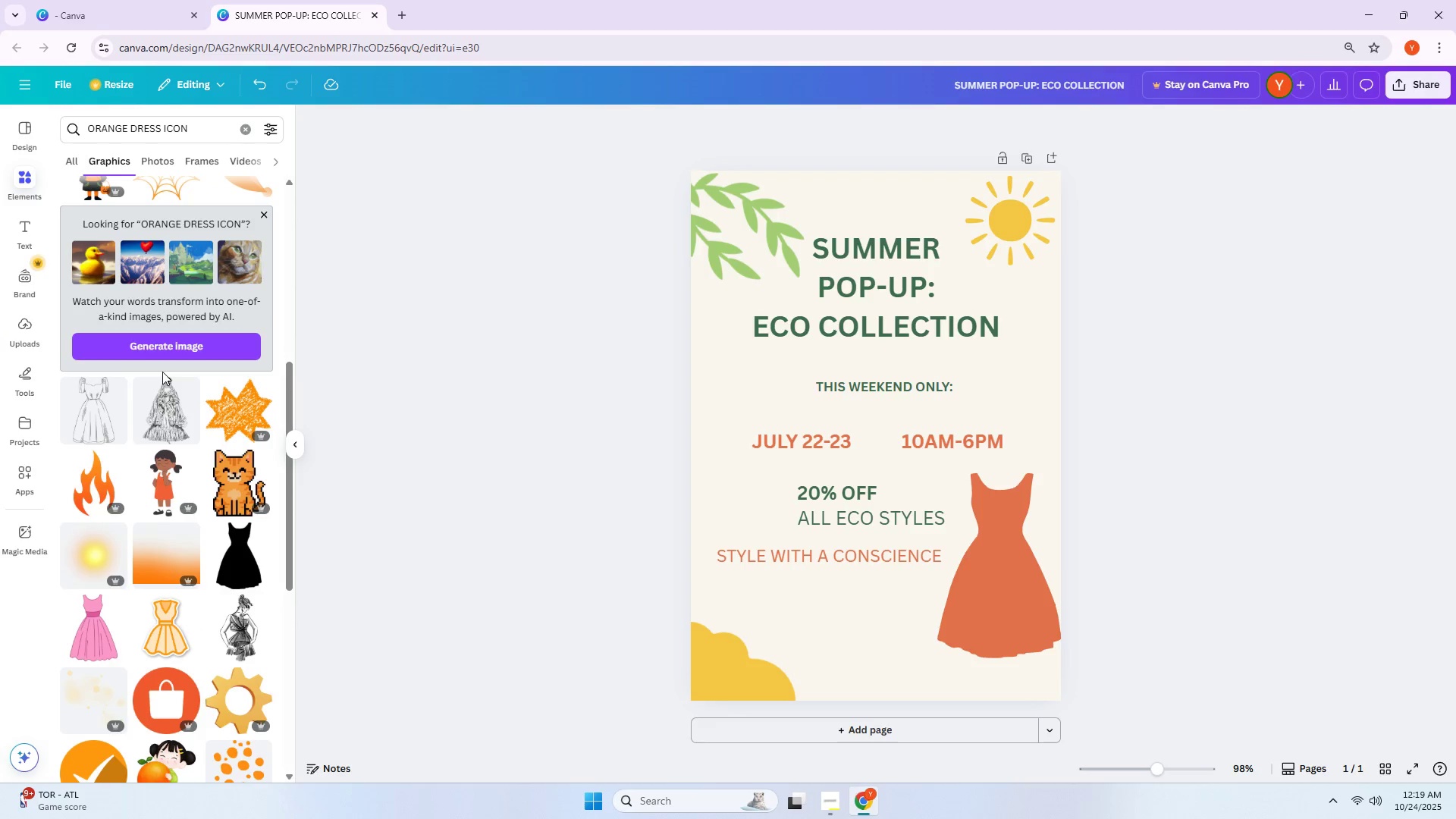 
left_click_drag(start_coordinate=[885, 413], to_coordinate=[934, 583])
 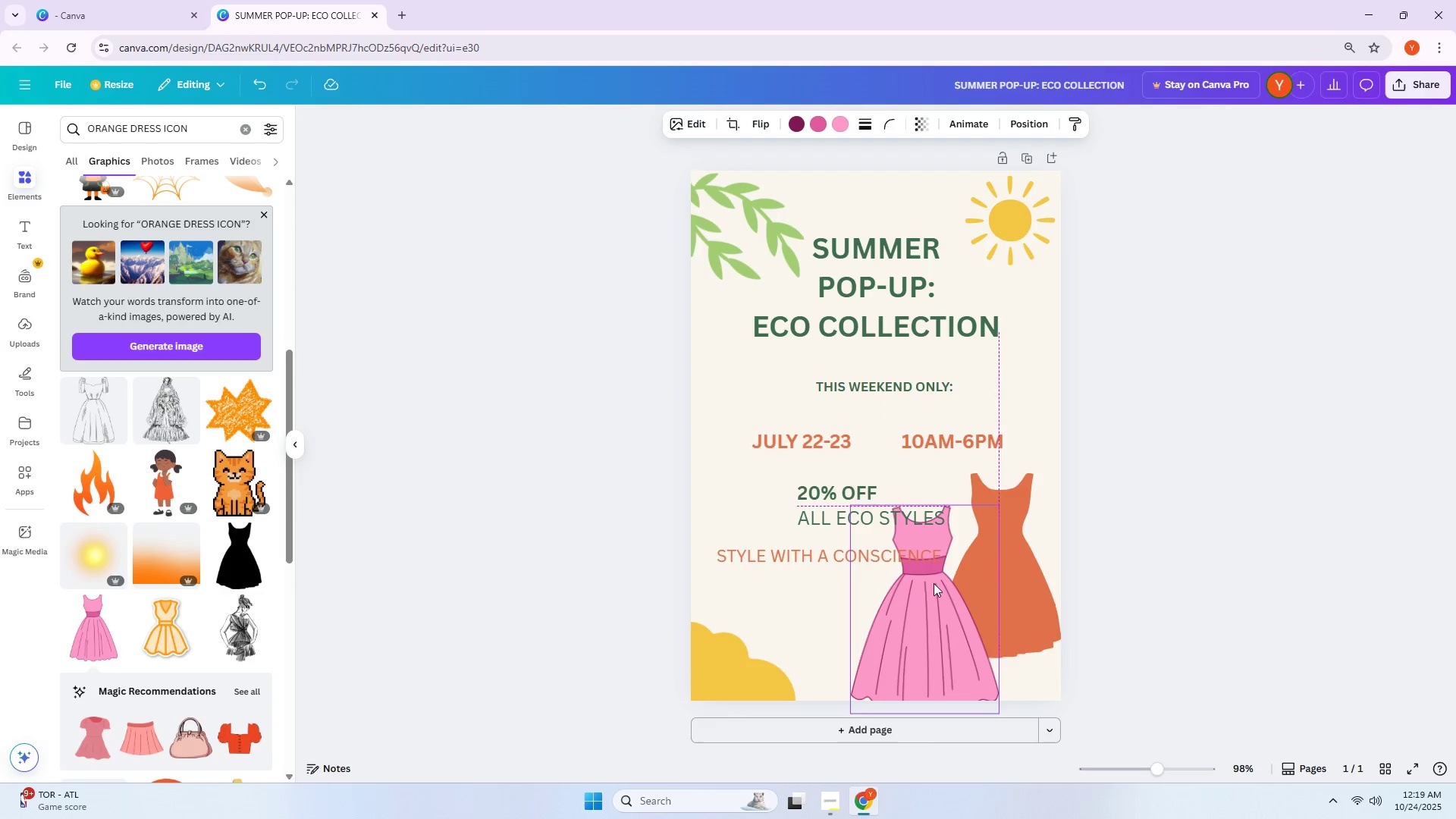 
left_click([934, 583])
 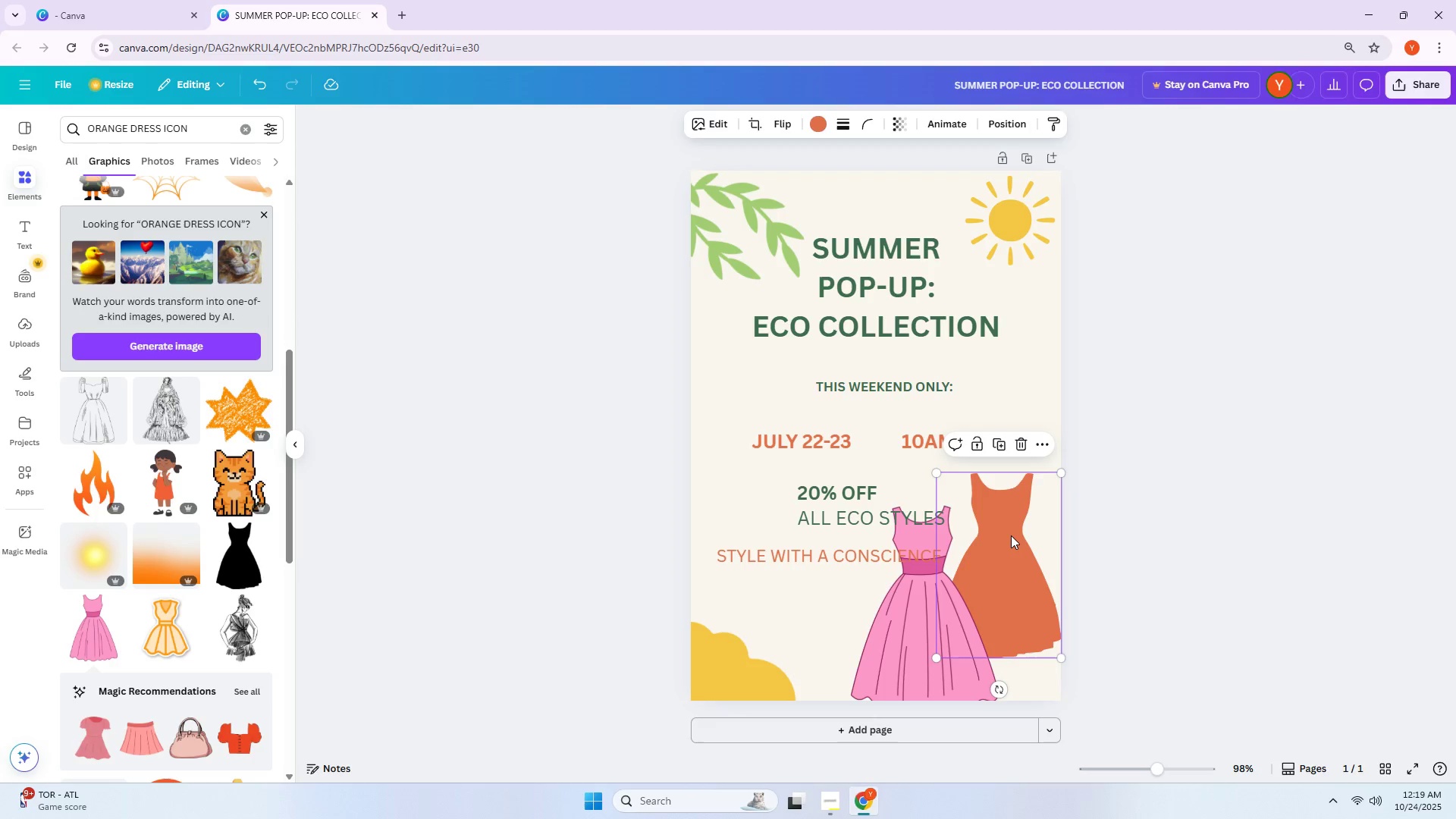 
key(Delete)
 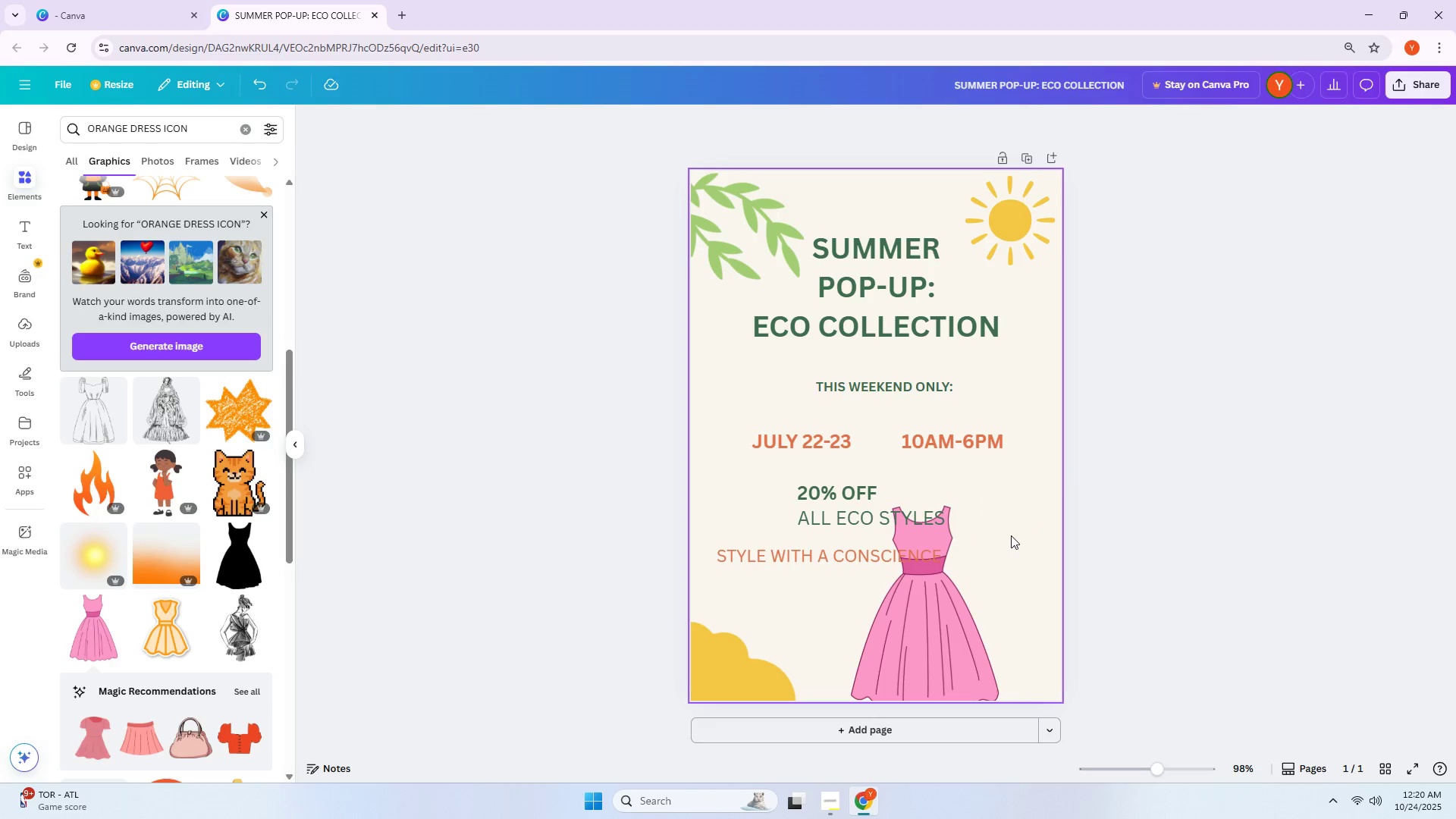 
left_click_drag(start_coordinate=[924, 609], to_coordinate=[1003, 568])
 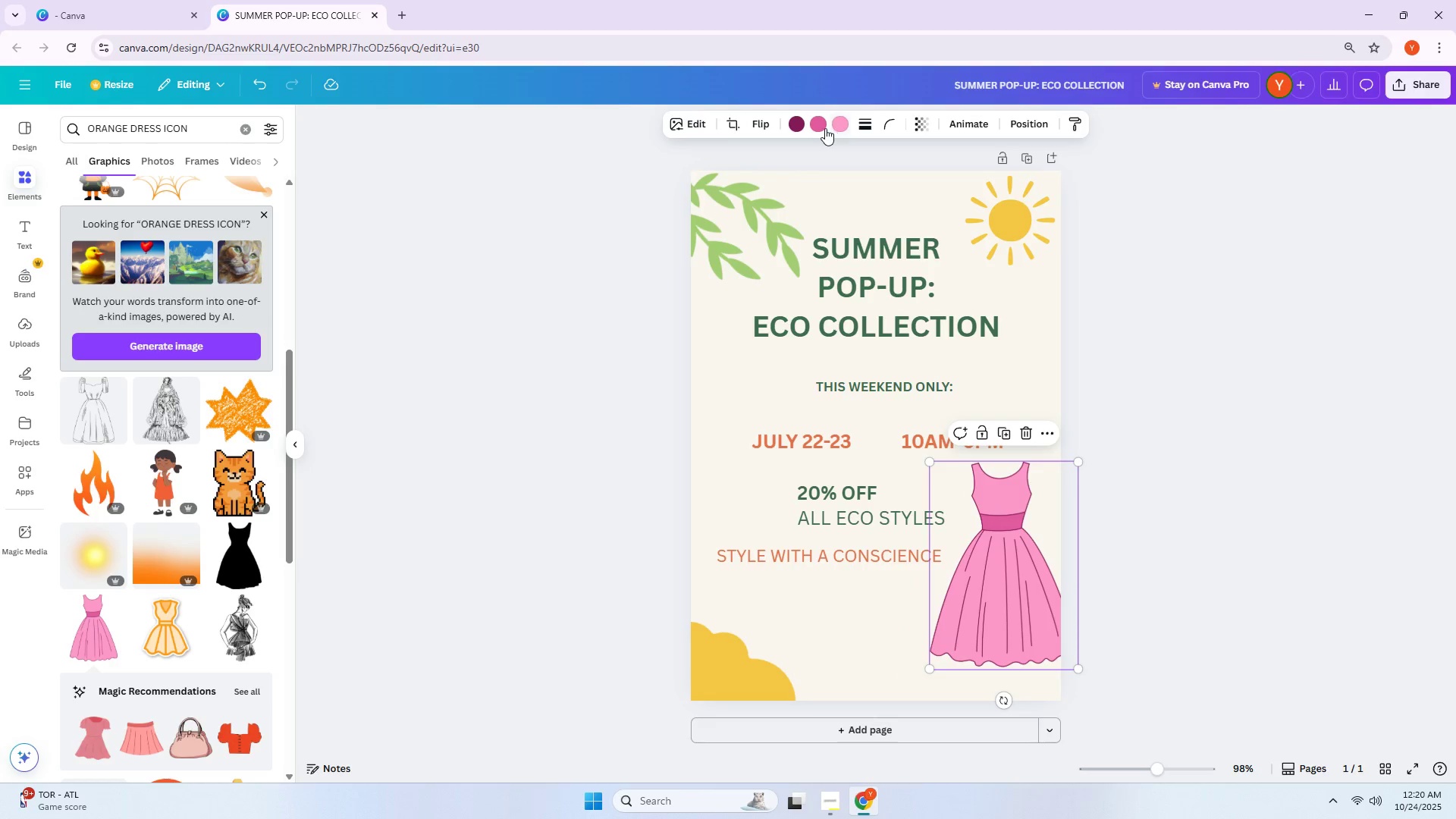 
left_click([825, 128])
 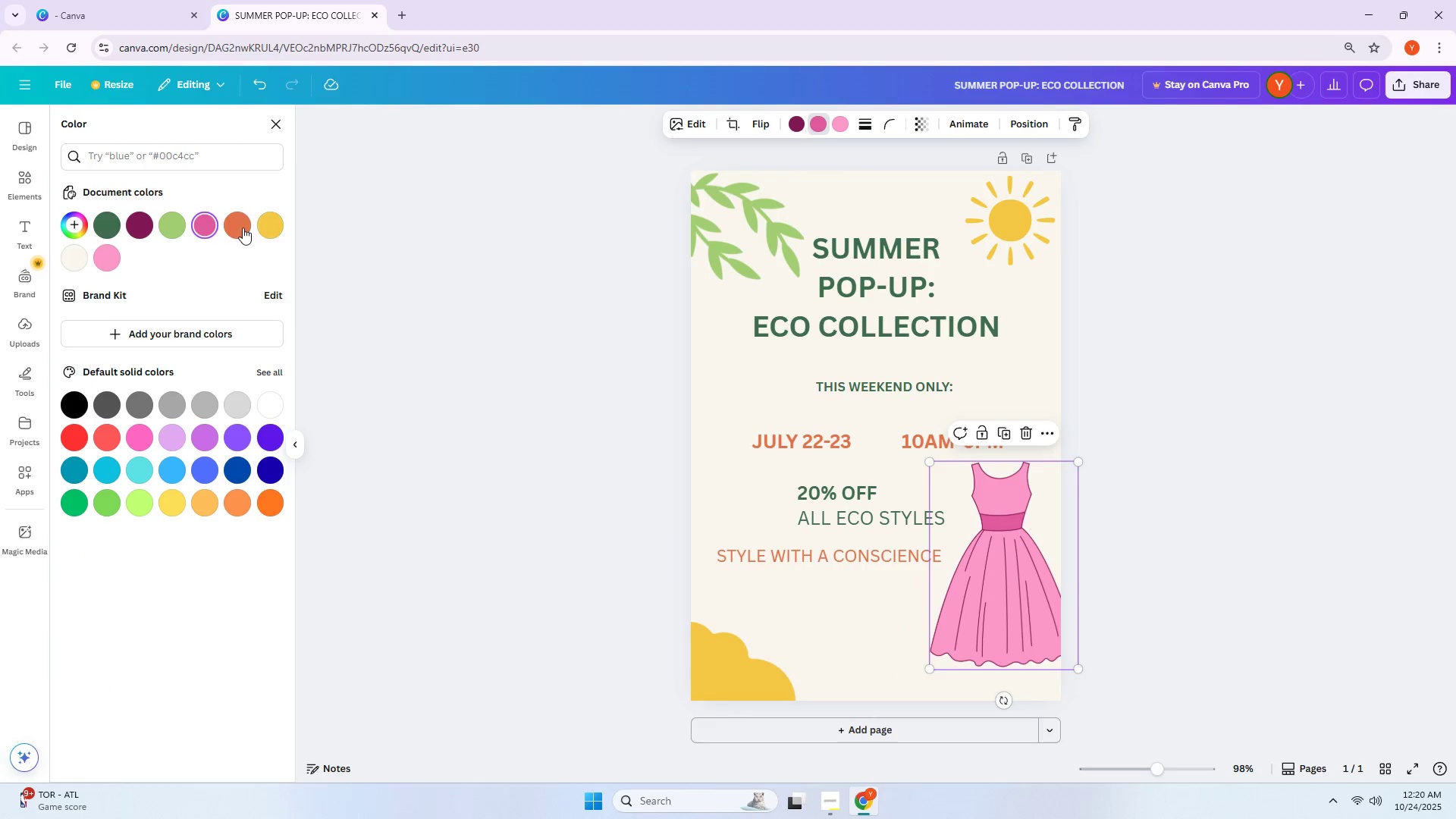 
left_click([239, 227])
 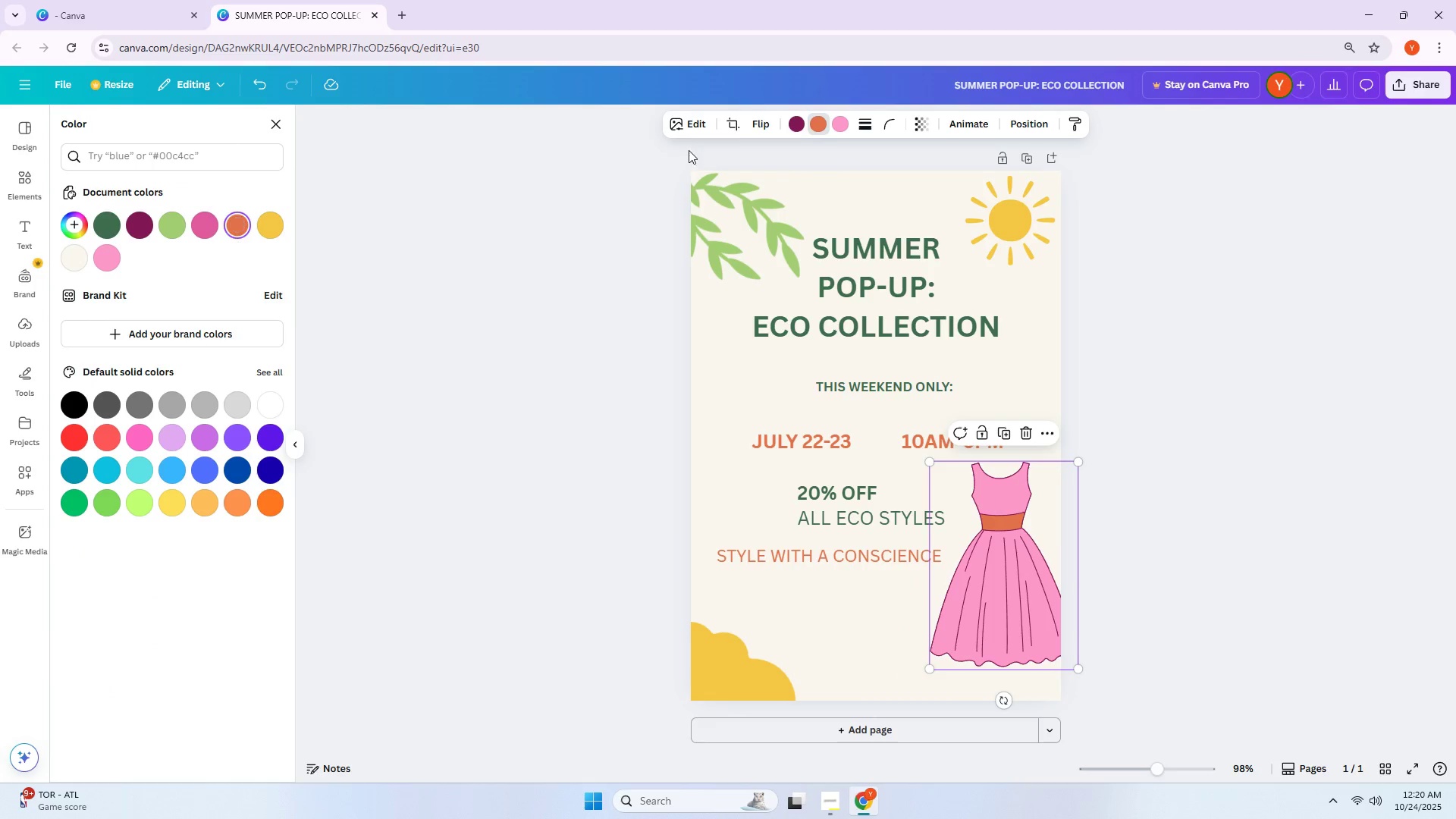 
left_click([846, 127])
 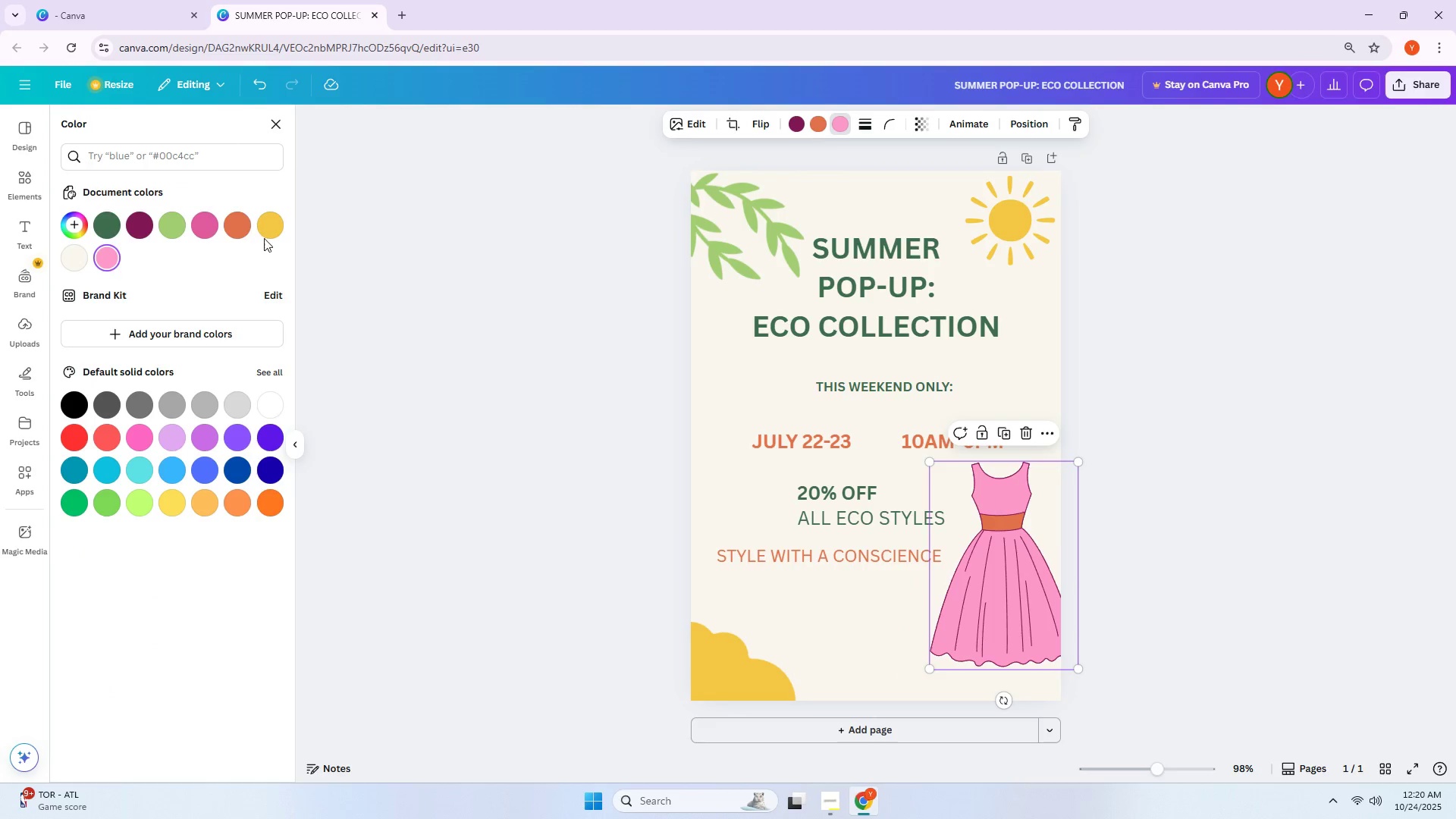 
left_click([245, 231])
 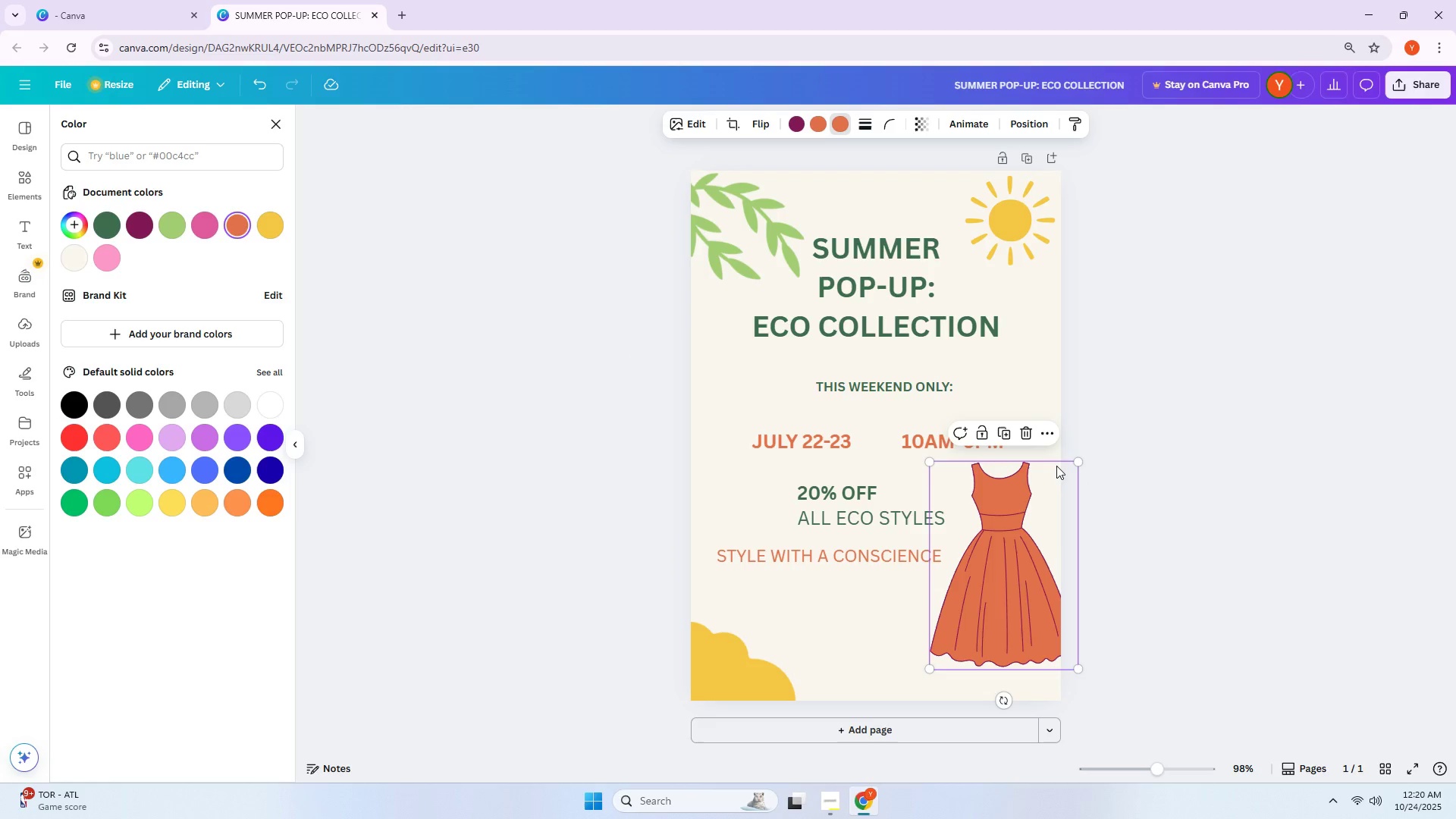 
left_click_drag(start_coordinate=[1075, 466], to_coordinate=[1031, 492])
 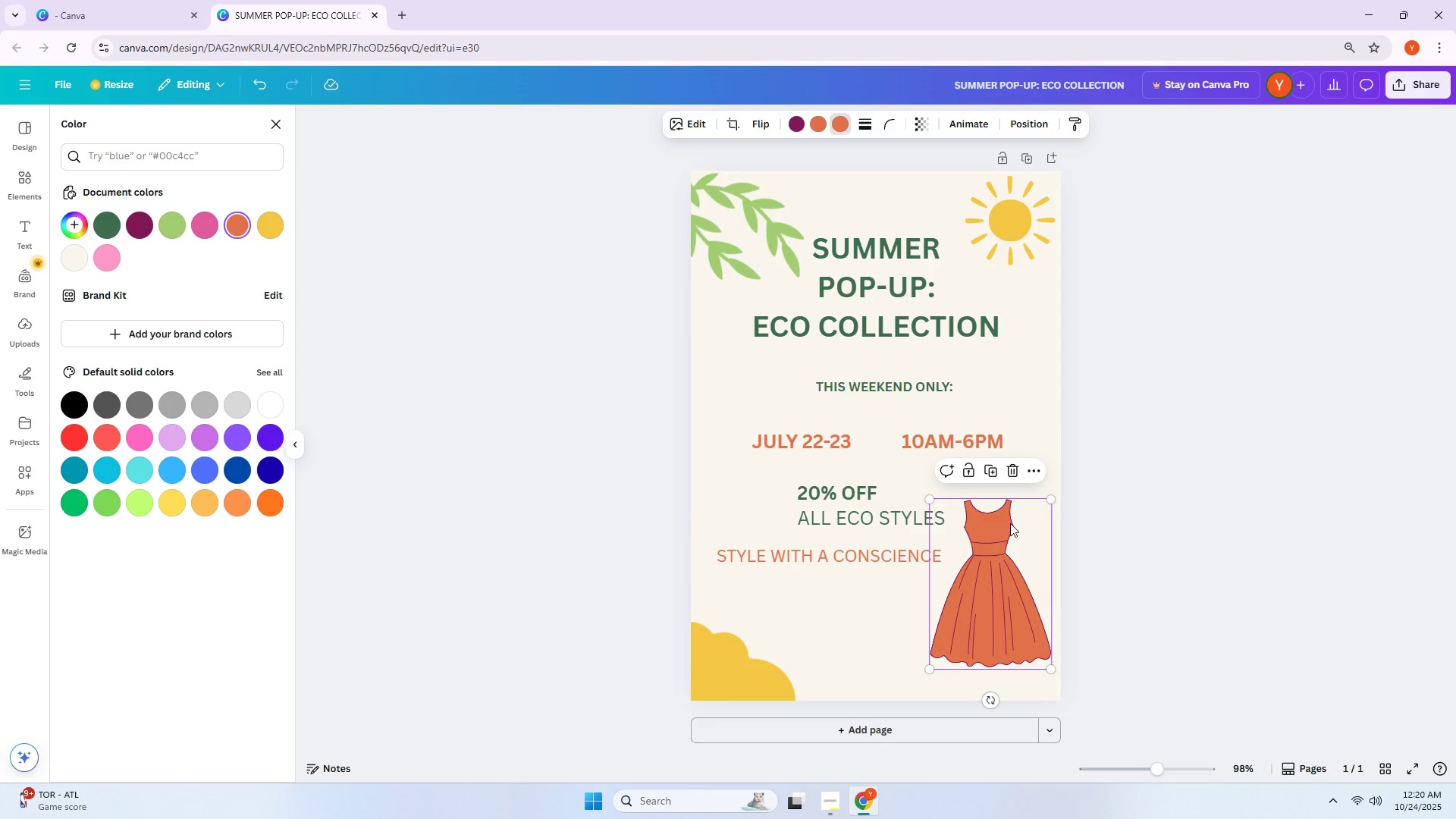 
left_click_drag(start_coordinate=[1010, 523], to_coordinate=[1013, 500])
 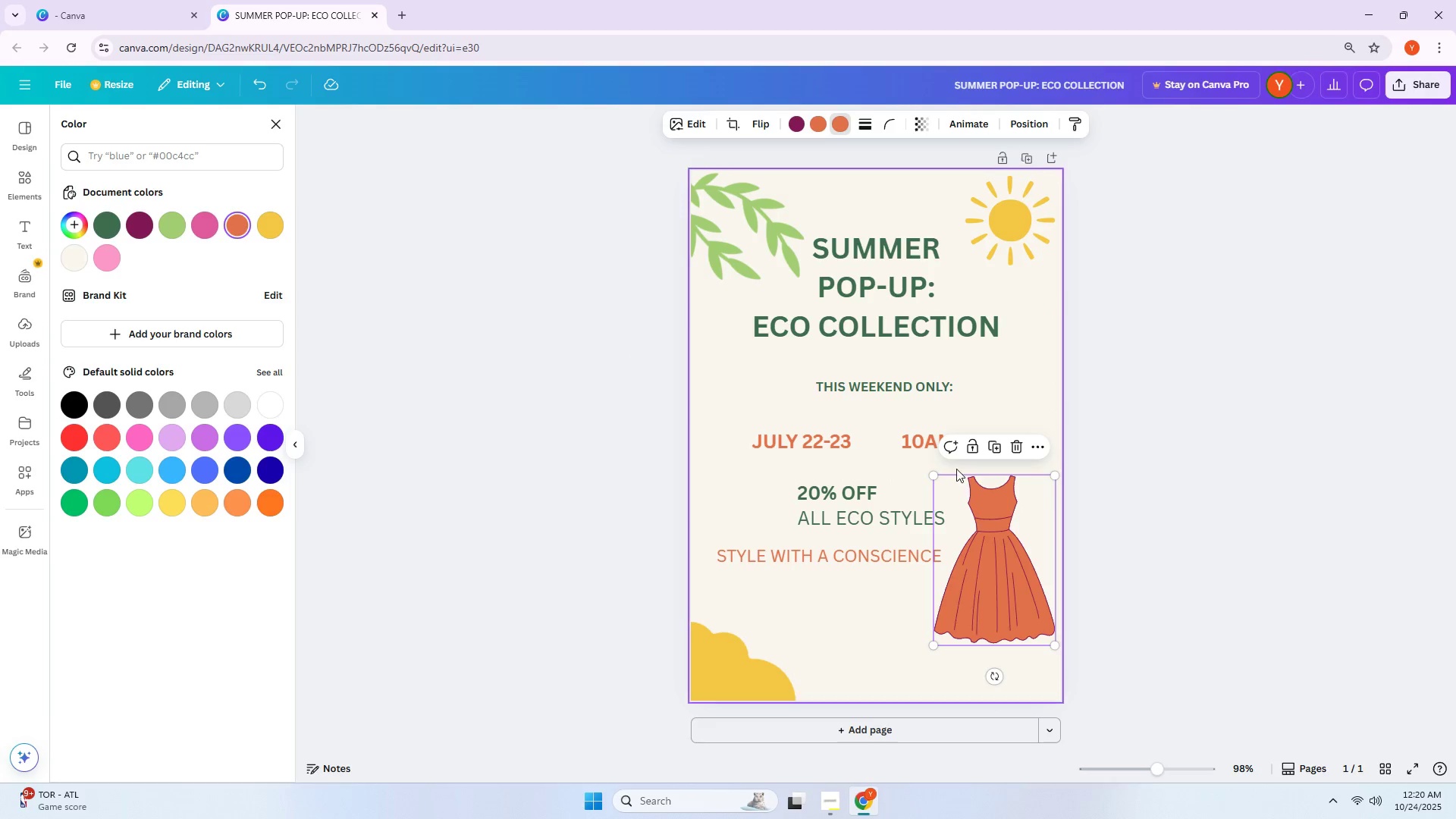 
left_click_drag(start_coordinate=[937, 475], to_coordinate=[942, 378])
 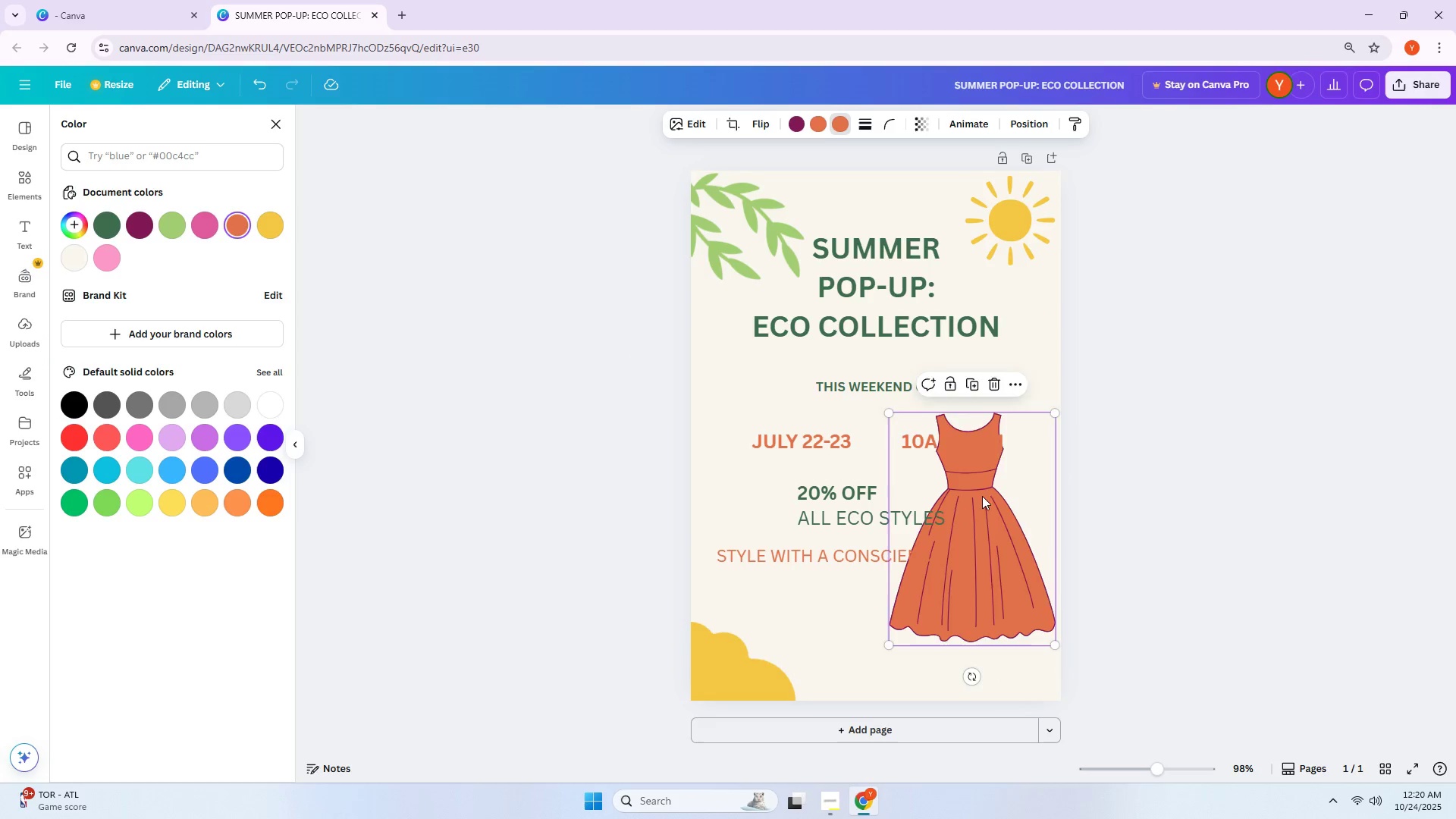 
left_click_drag(start_coordinate=[991, 507], to_coordinate=[1002, 554])
 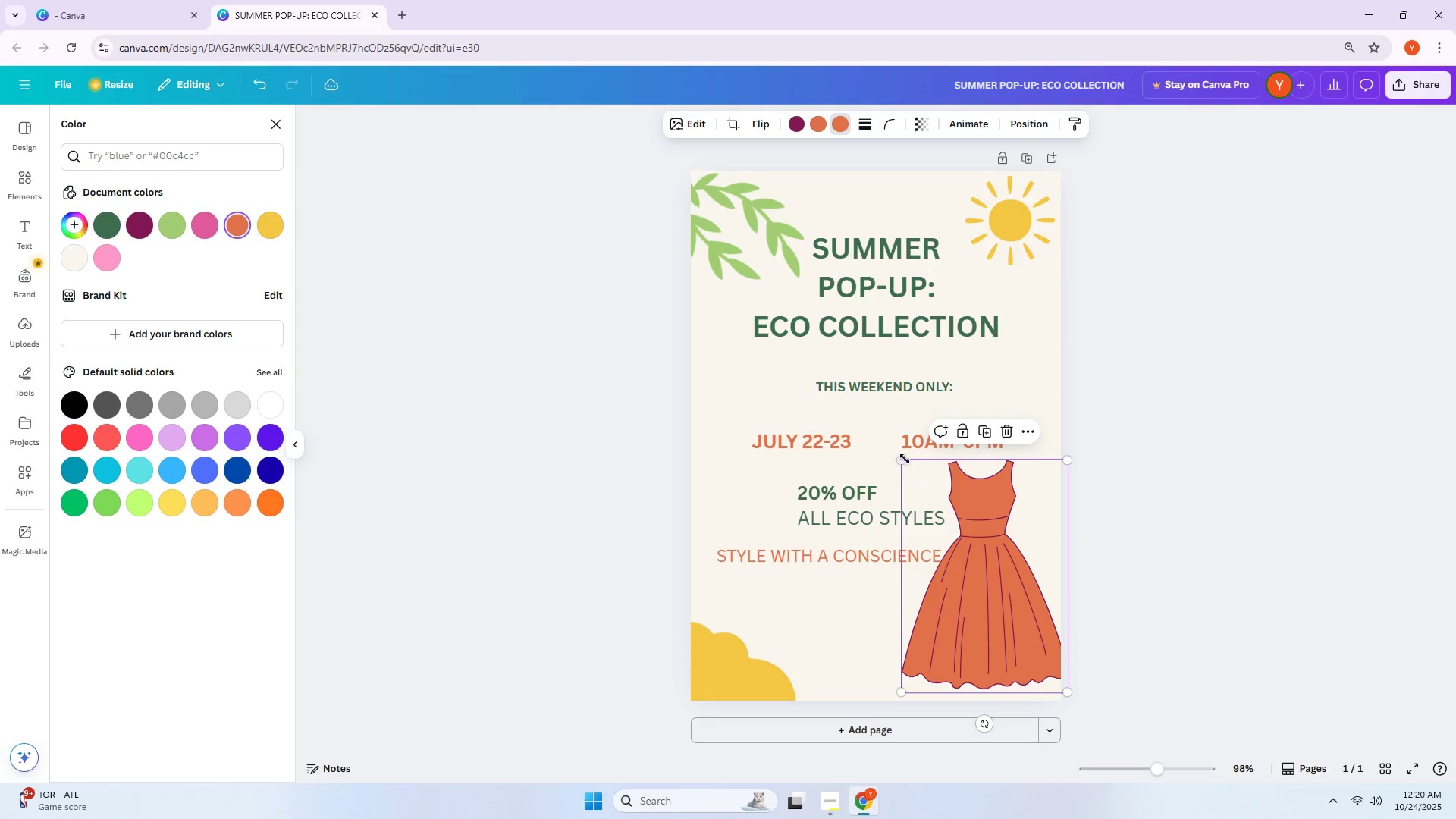 
left_click_drag(start_coordinate=[903, 457], to_coordinate=[926, 472])
 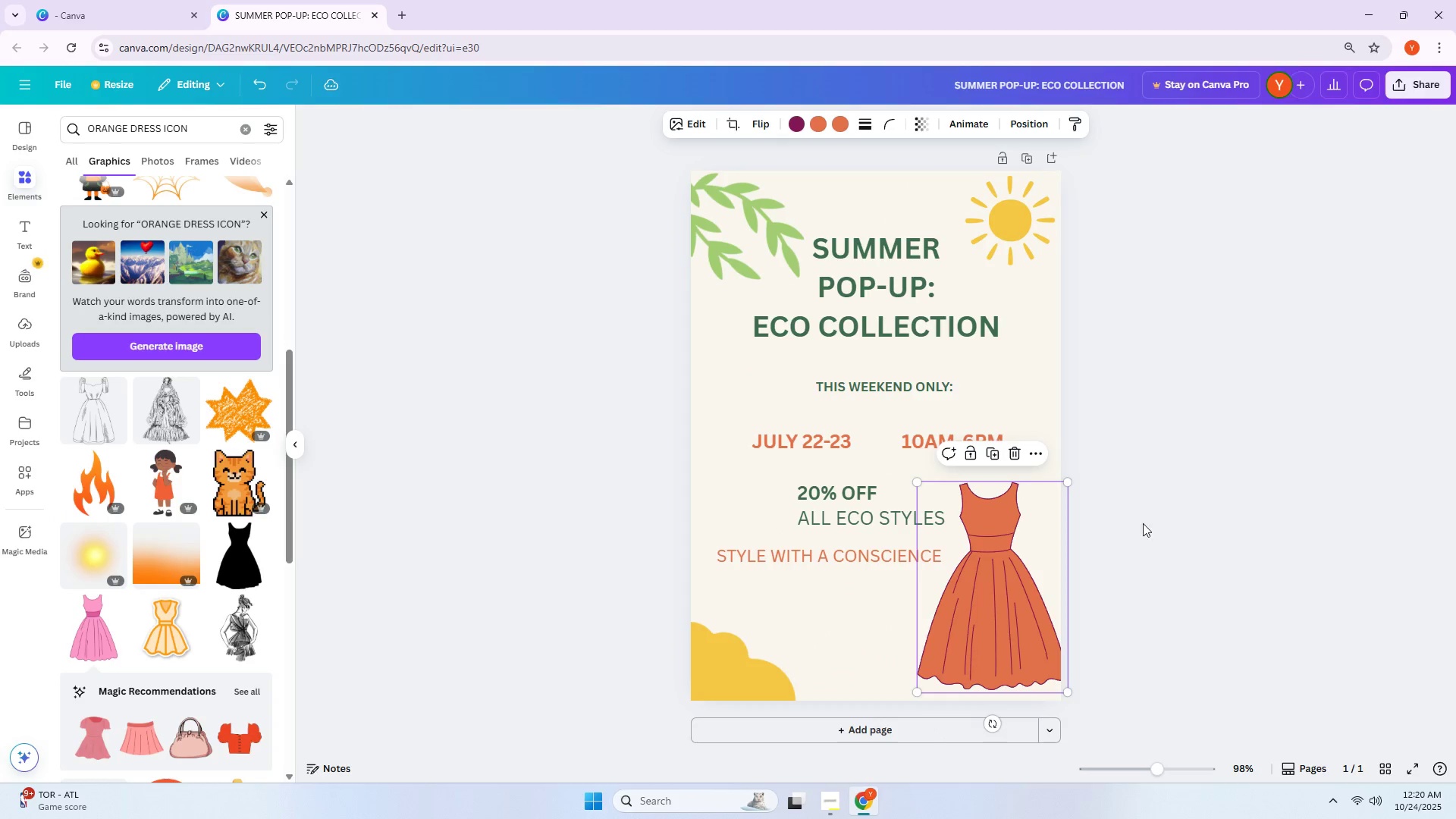 
double_click([1147, 527])
 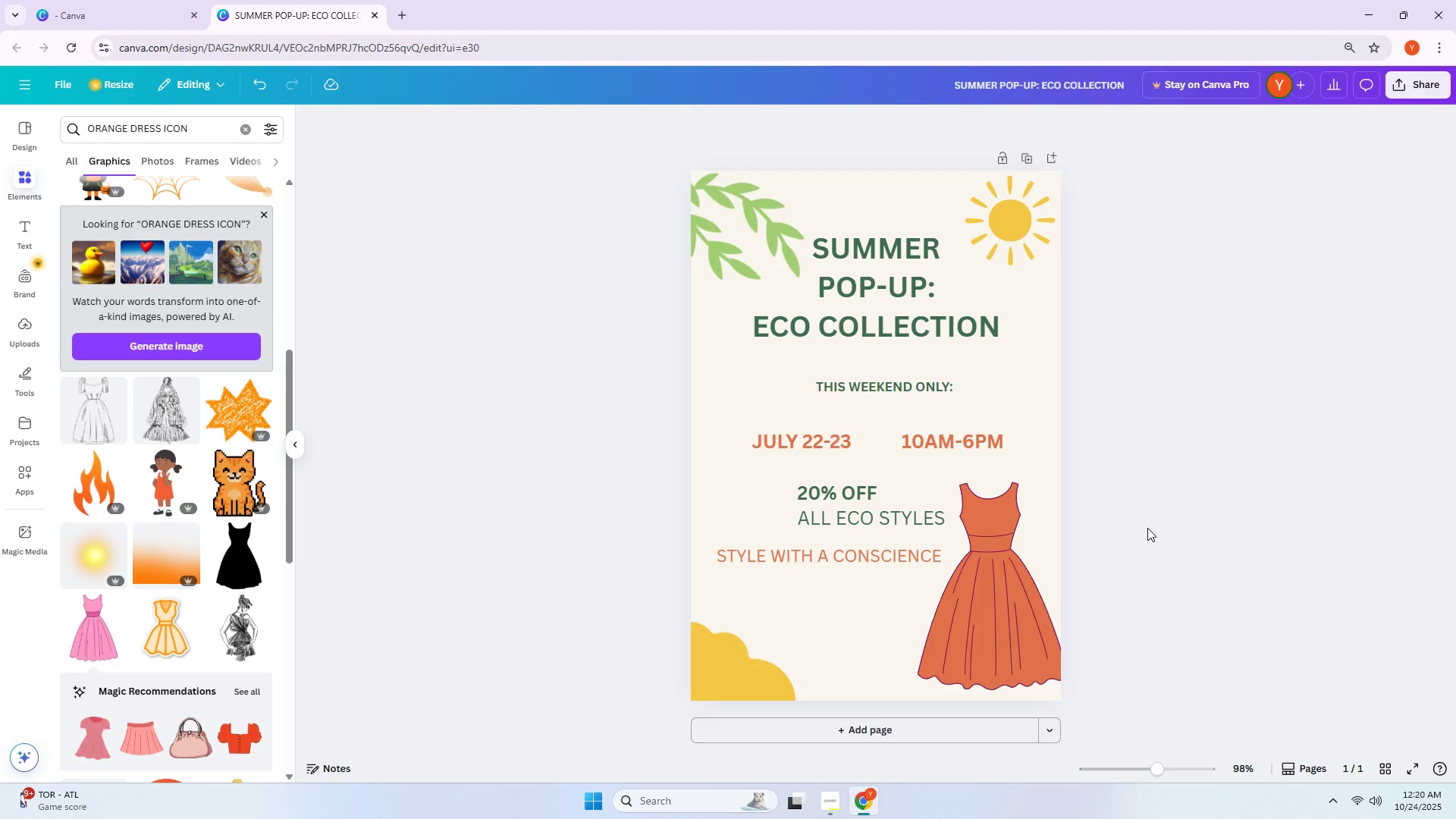 
left_click_drag(start_coordinate=[1047, 596], to_coordinate=[1038, 595])
 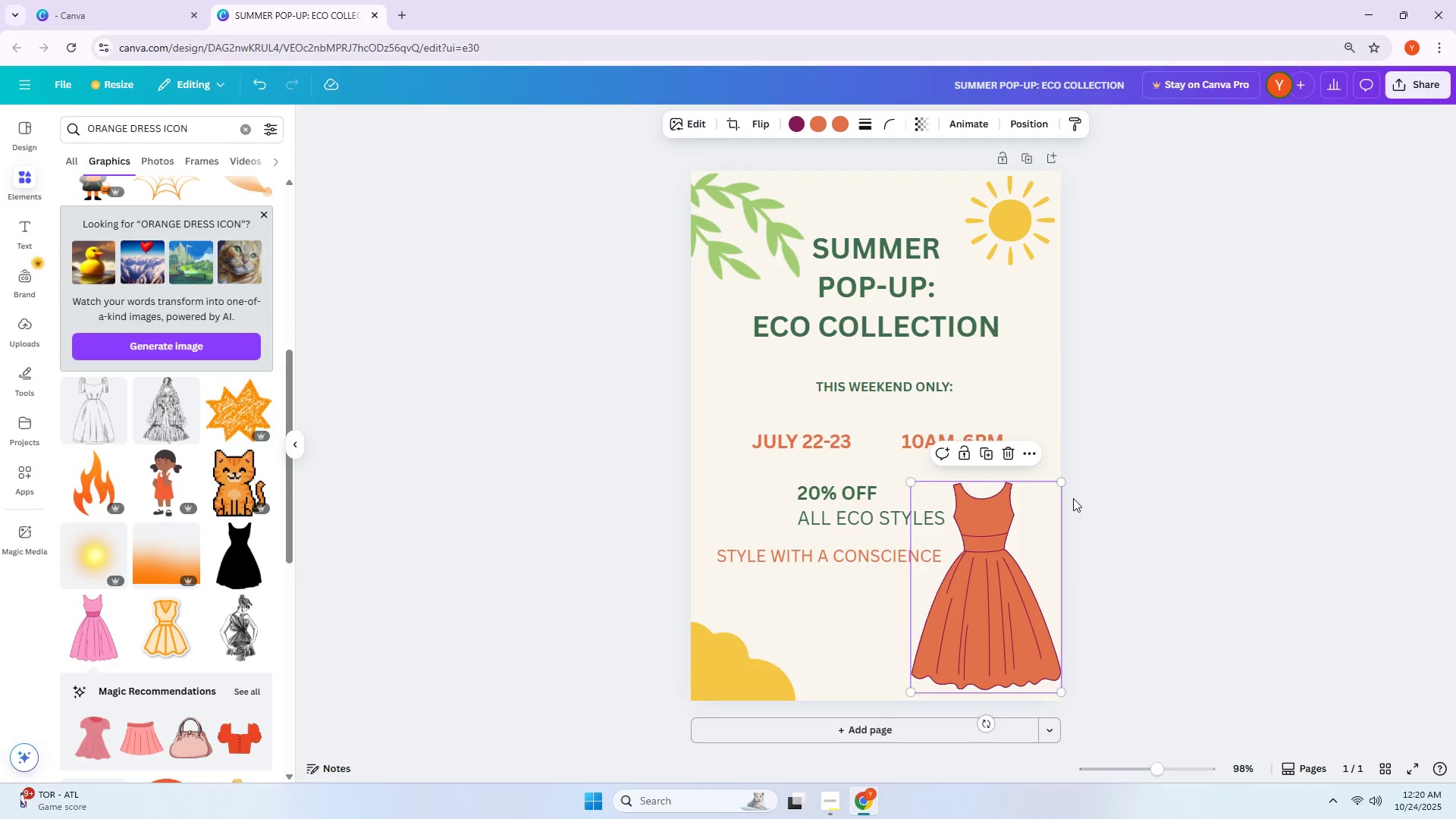 
left_click_drag(start_coordinate=[1062, 482], to_coordinate=[1051, 495])
 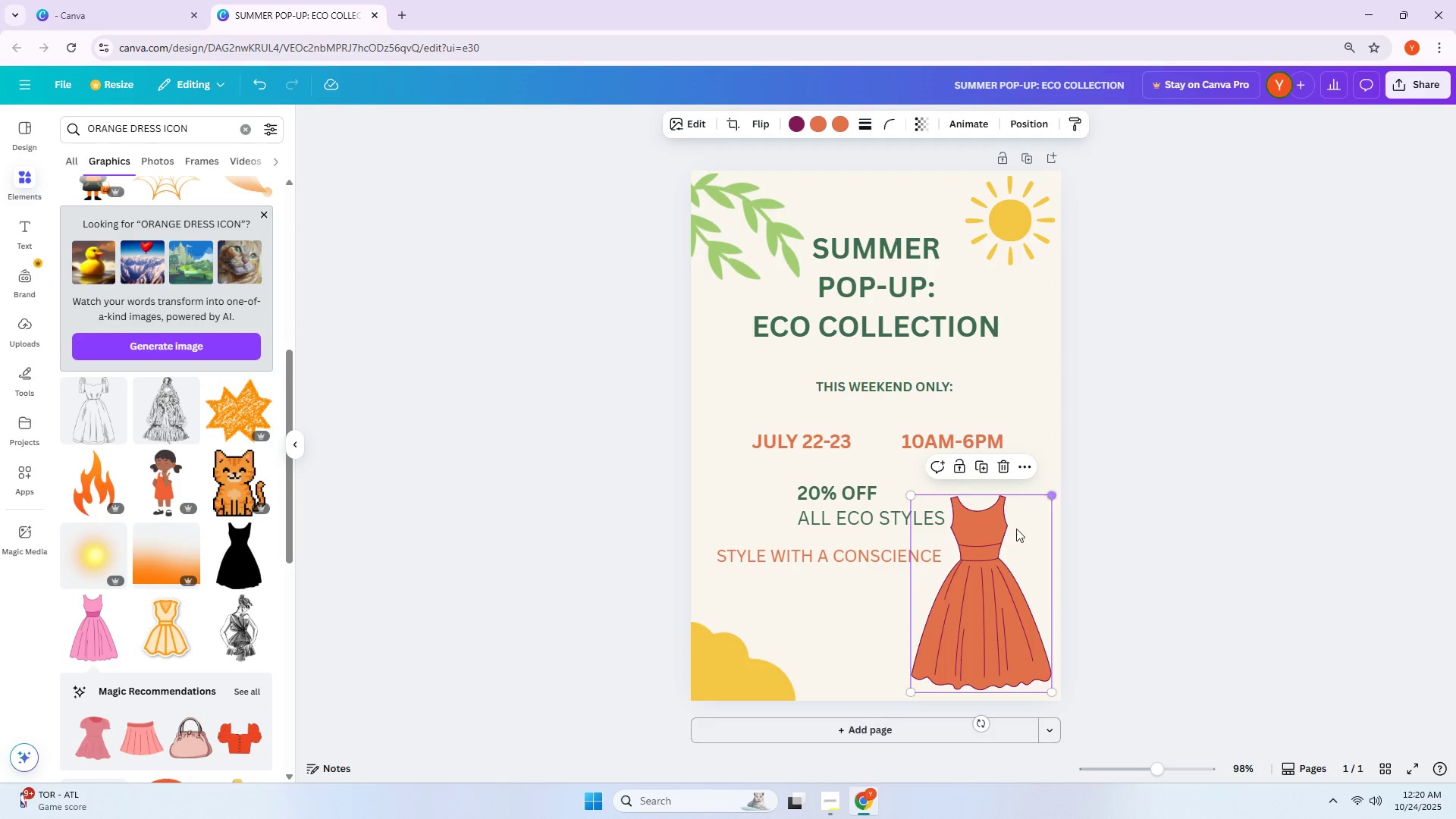 
left_click_drag(start_coordinate=[990, 548], to_coordinate=[999, 528])
 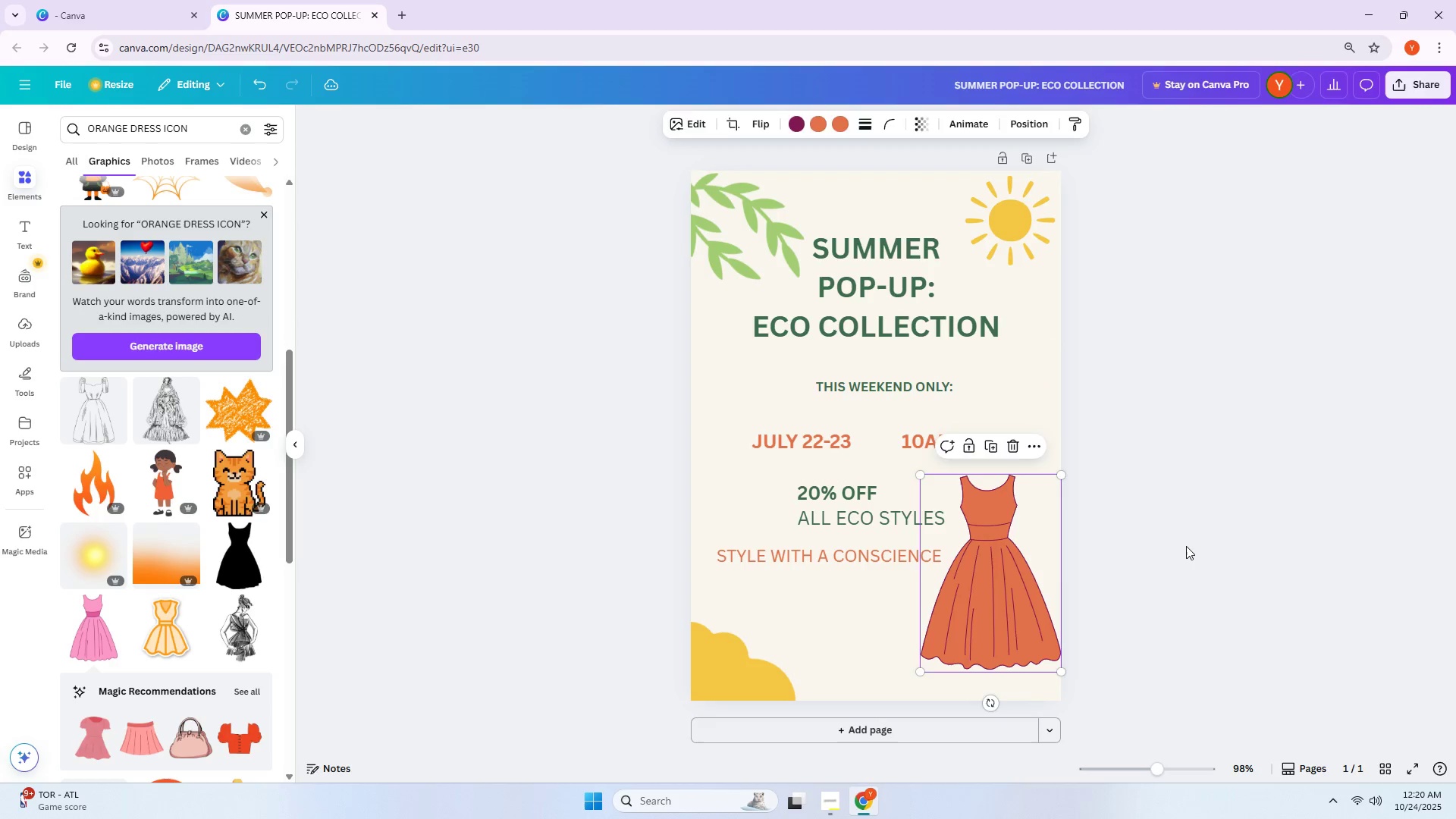 
left_click([1186, 546])
 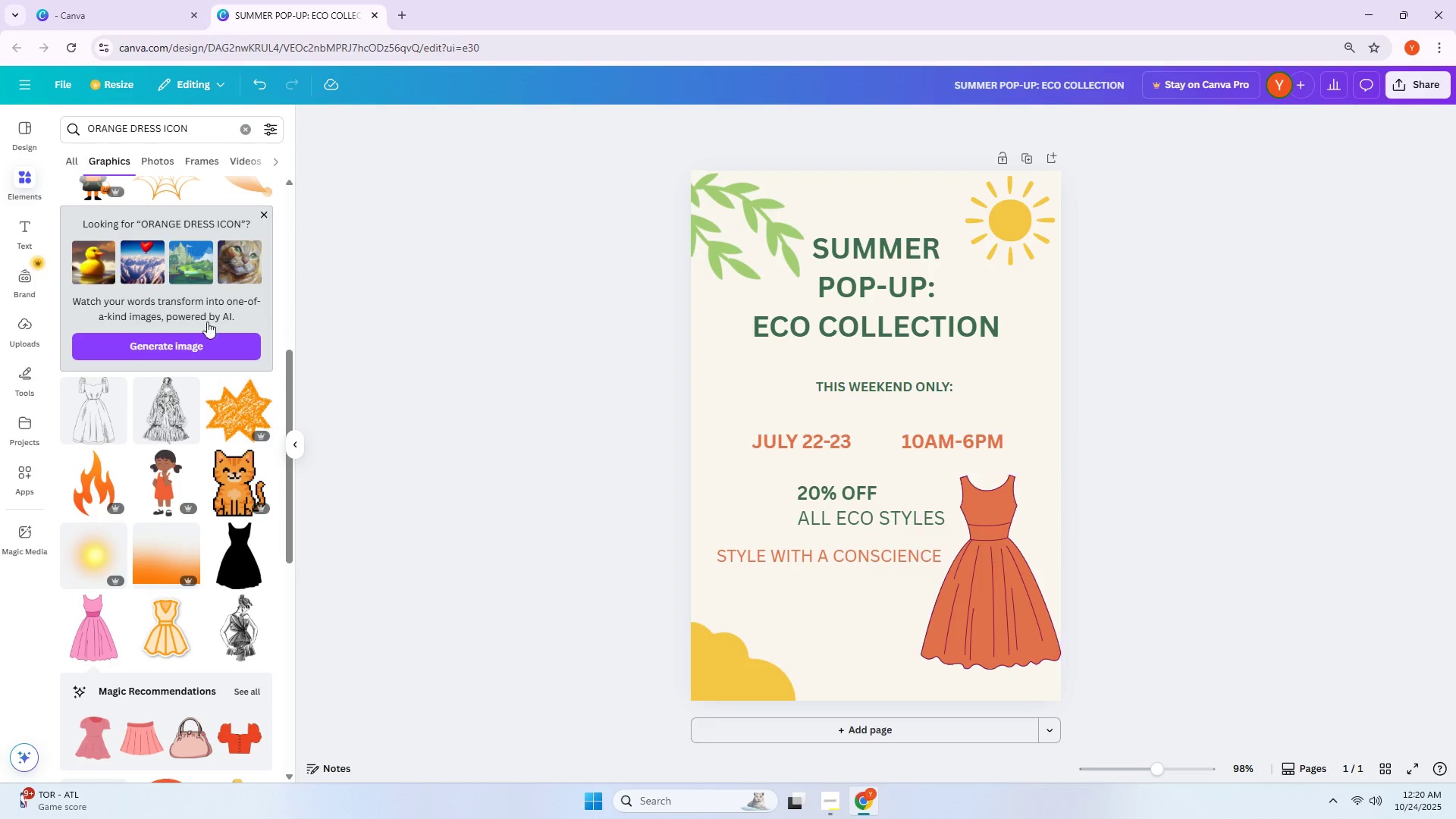 
left_click_drag(start_coordinate=[208, 138], to_coordinate=[0, 152])
 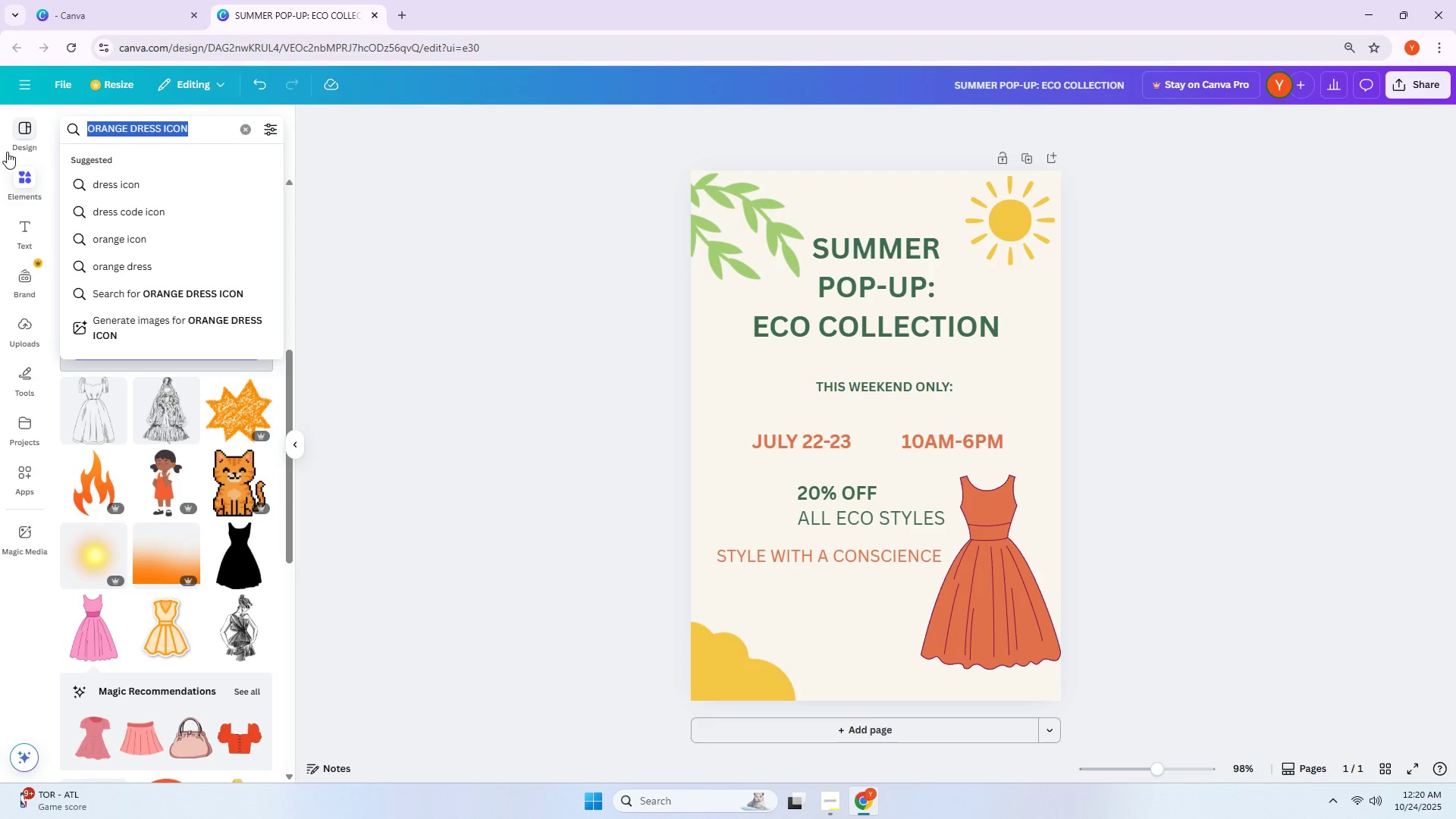 
type(TSHIRT ICON)
 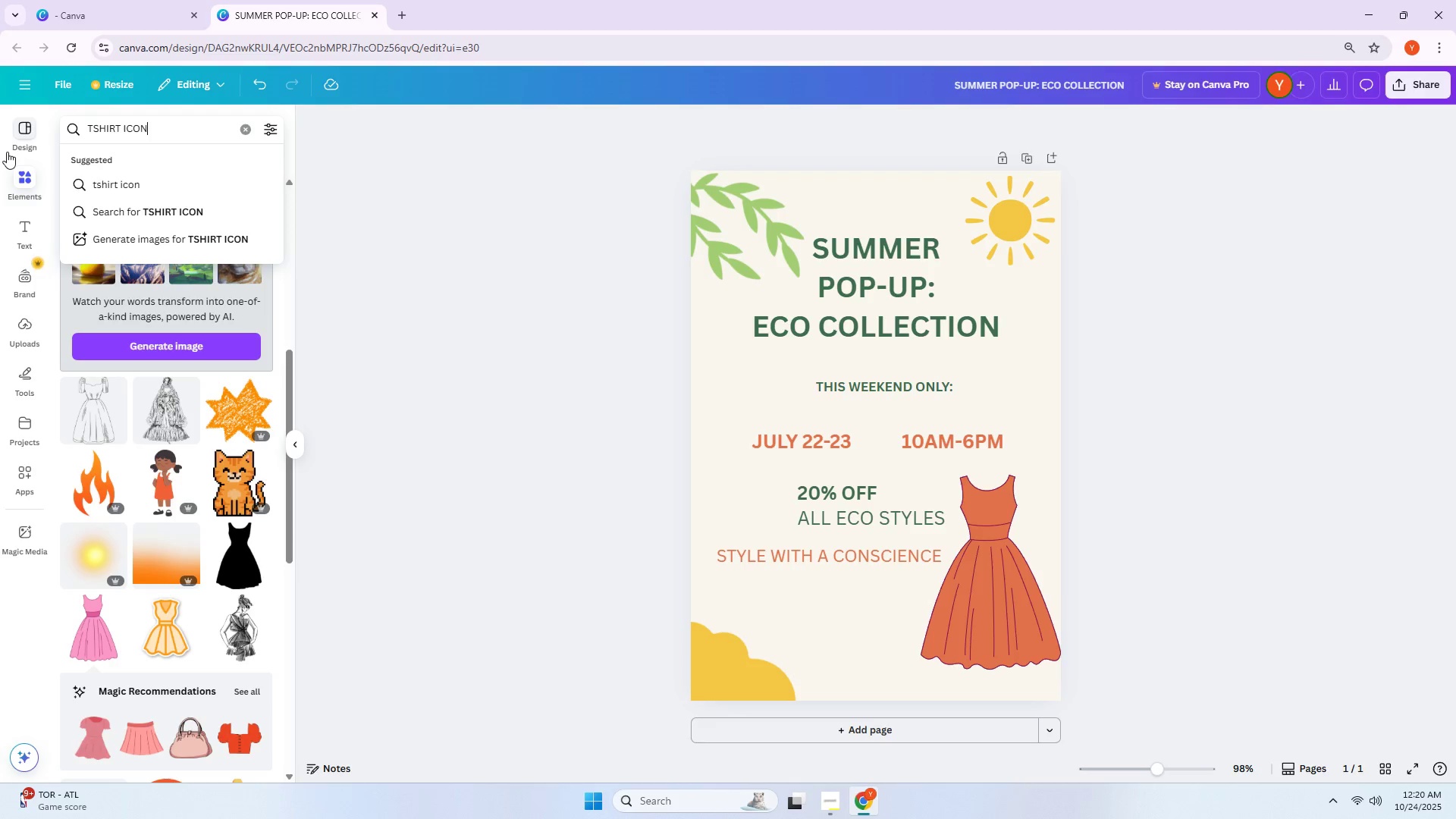 
key(Enter)
 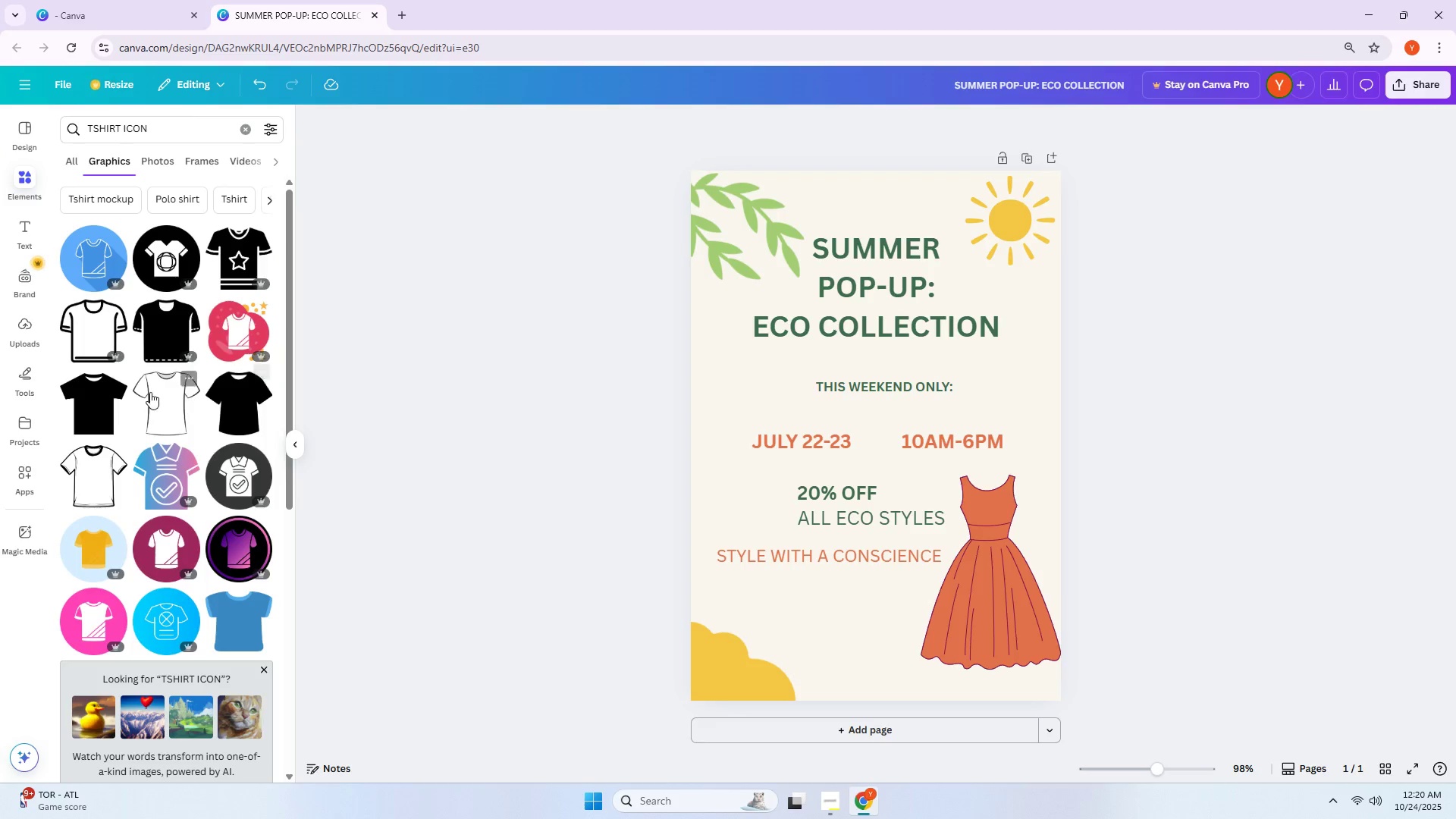 
wait(11.06)
 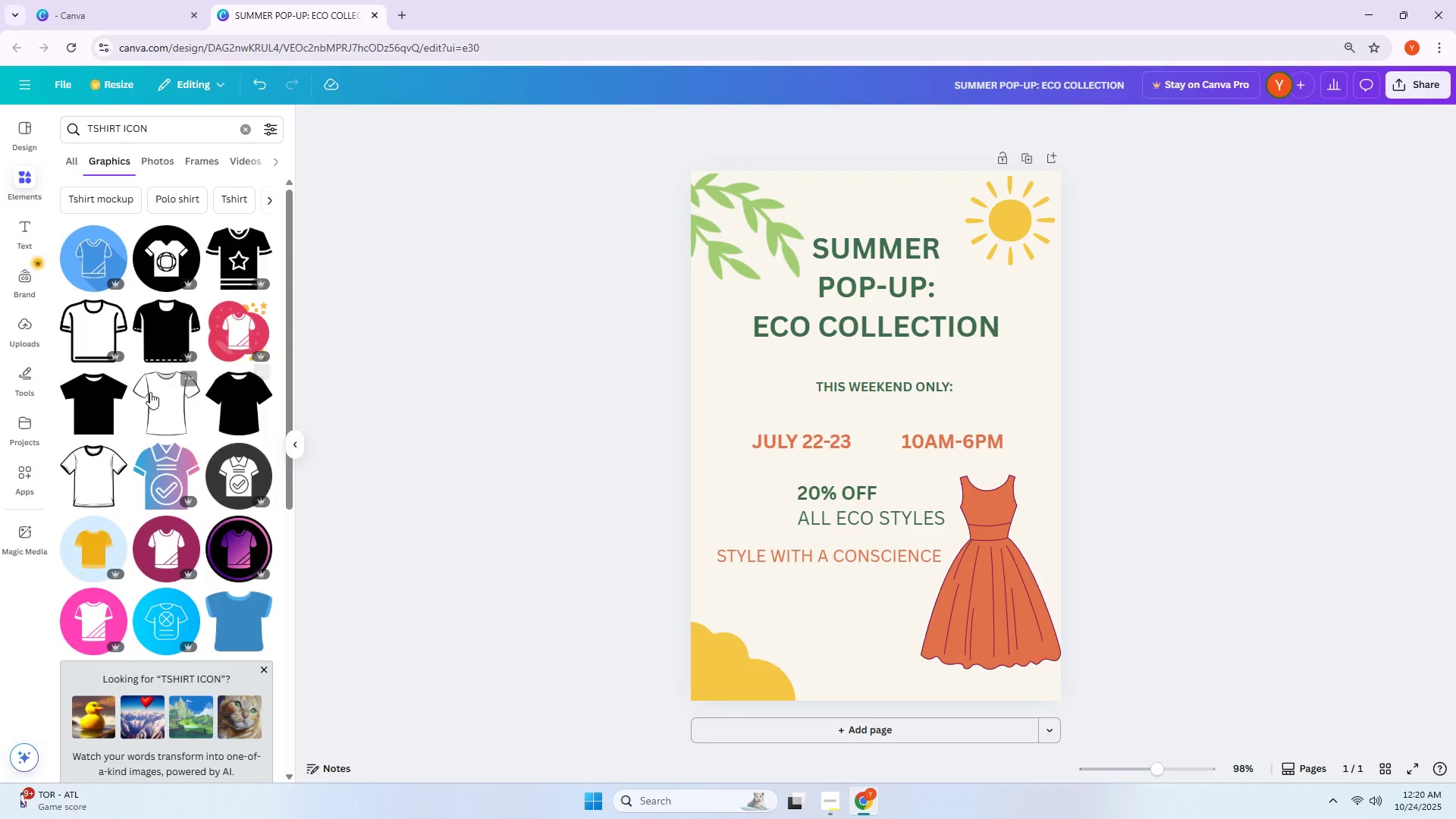 
scroll: coordinate [141, 384], scroll_direction: down, amount: 4.0
 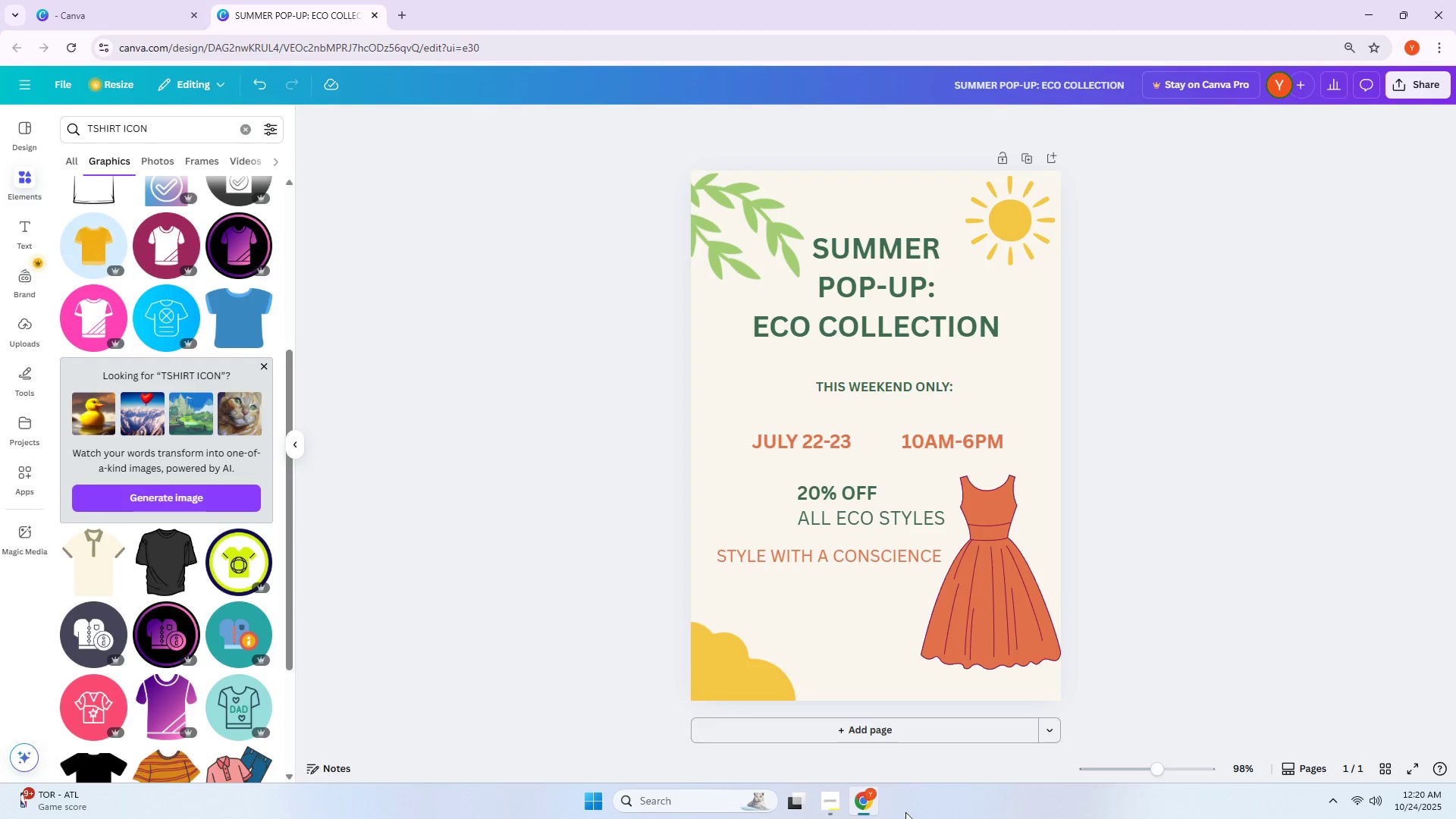 
left_click([832, 799])